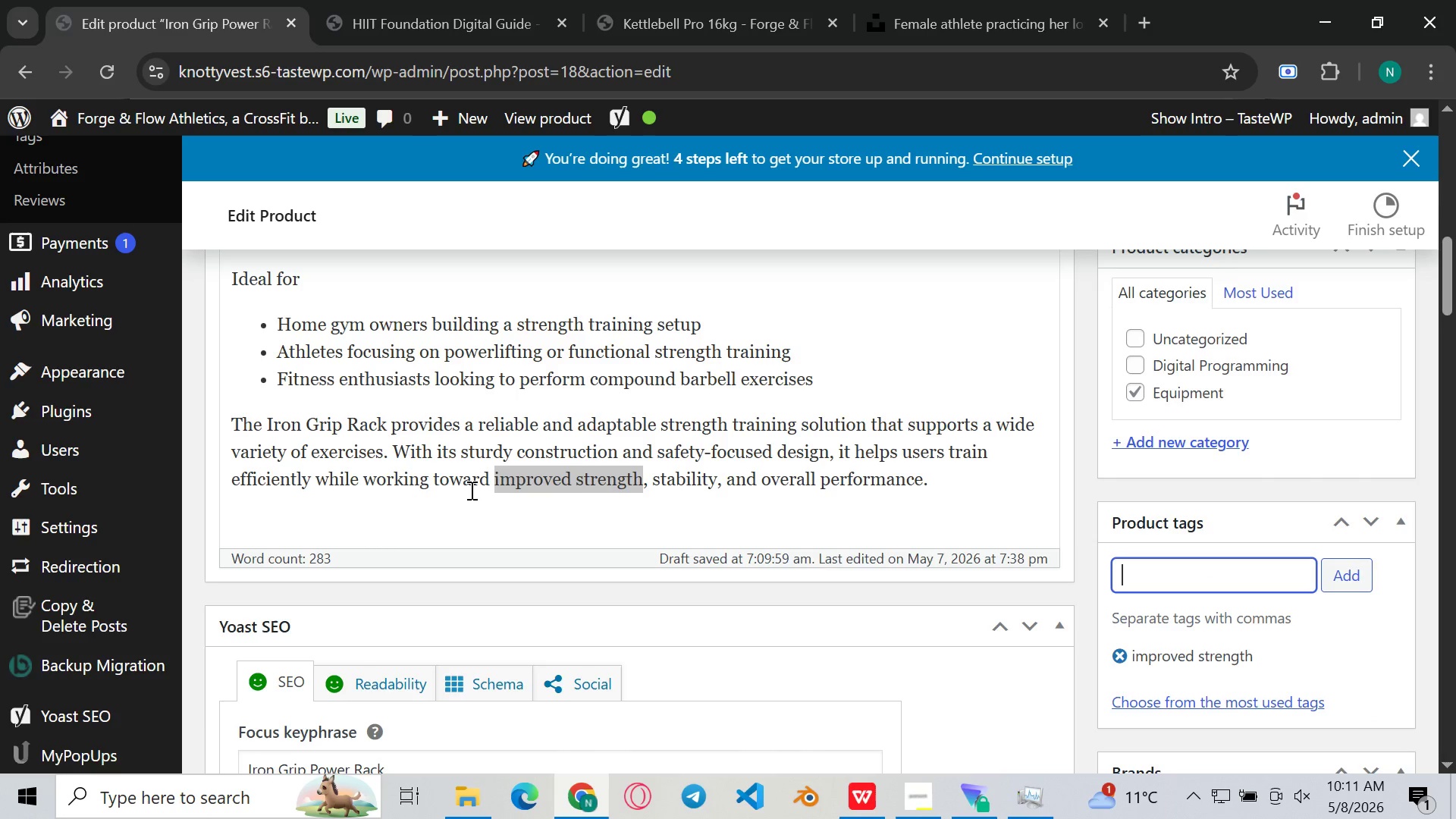 
wait(6.06)
 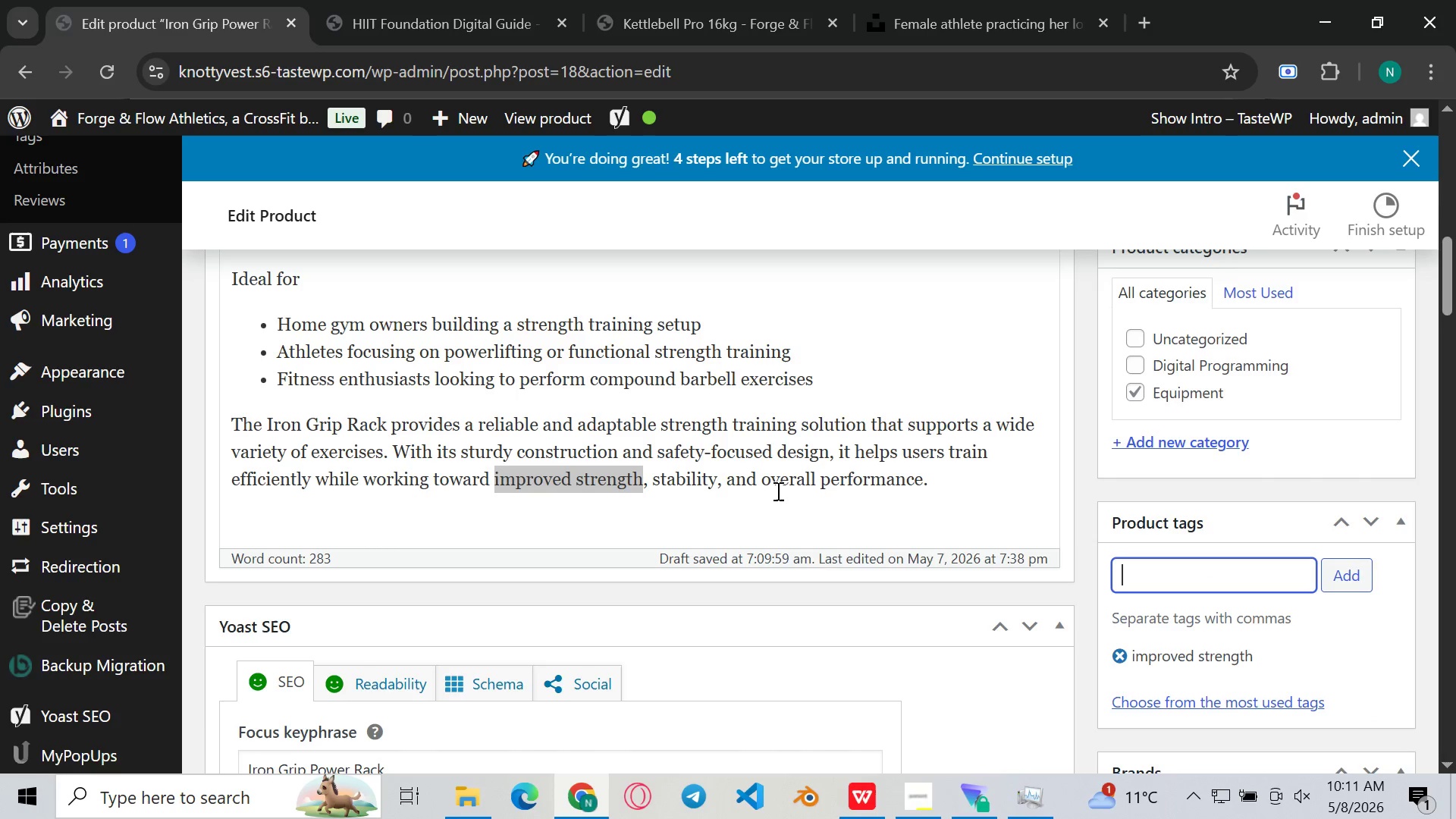 
left_click([684, 481])
 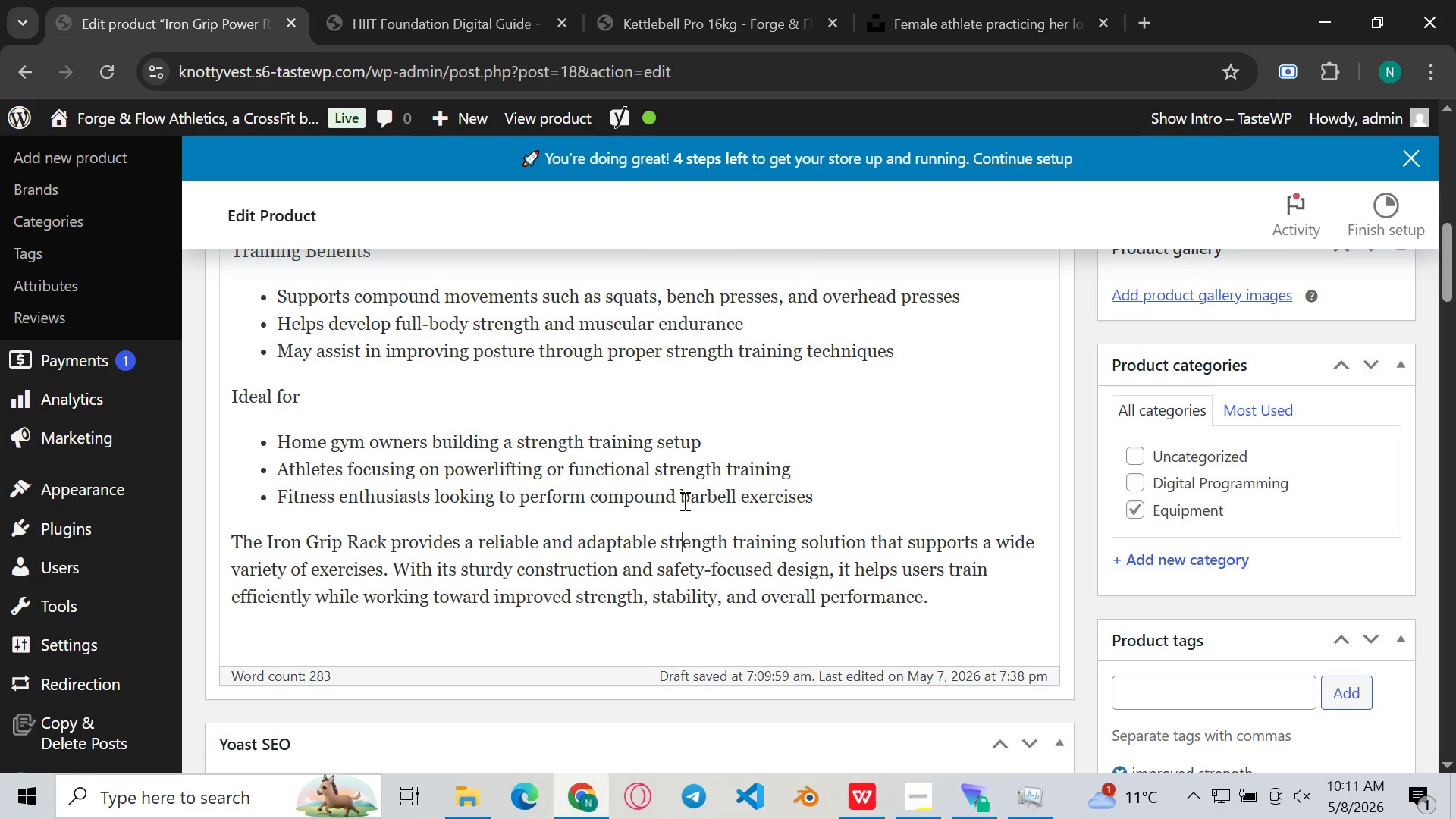 
left_click([681, 488])
 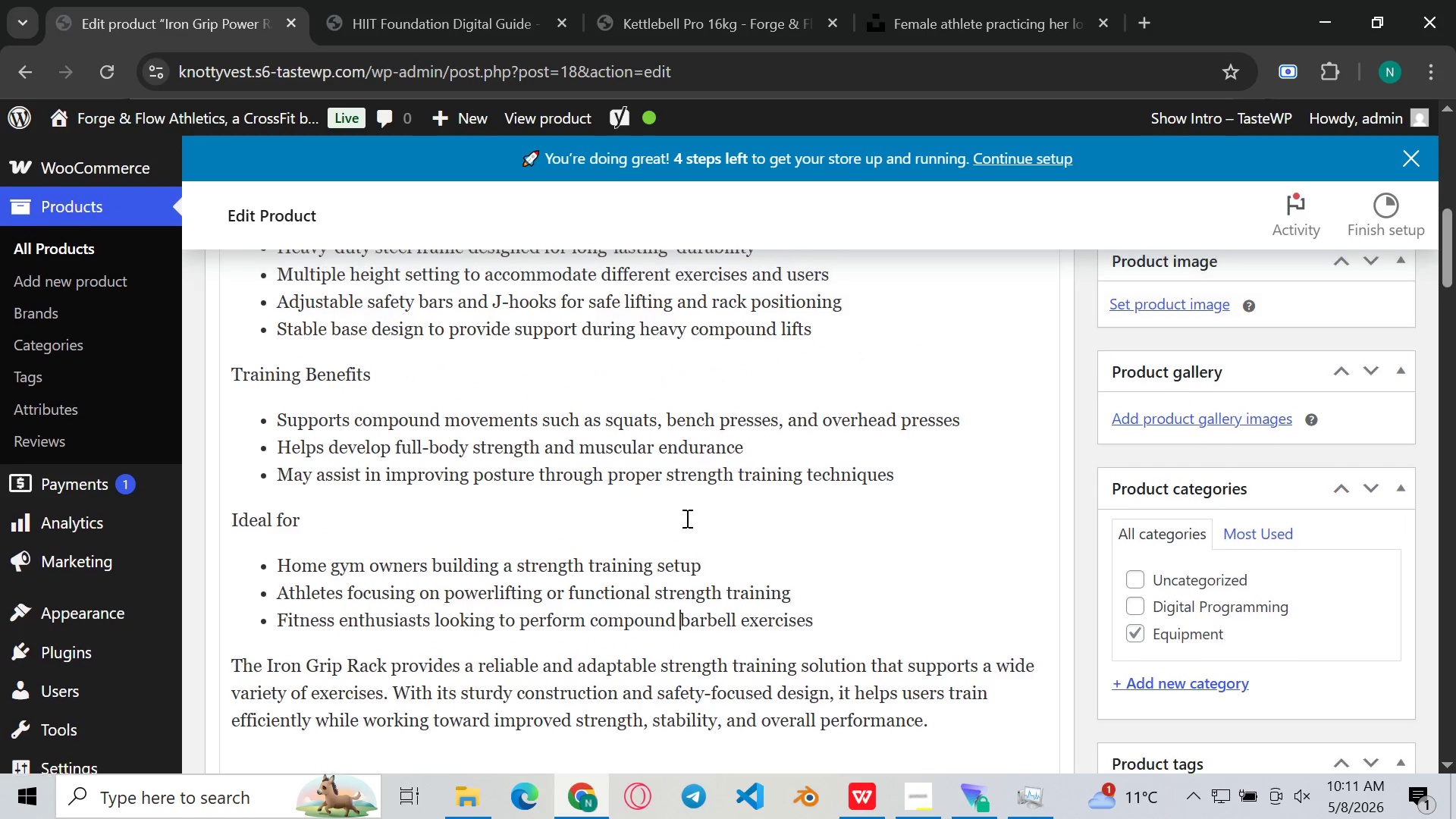 
left_click([648, 513])
 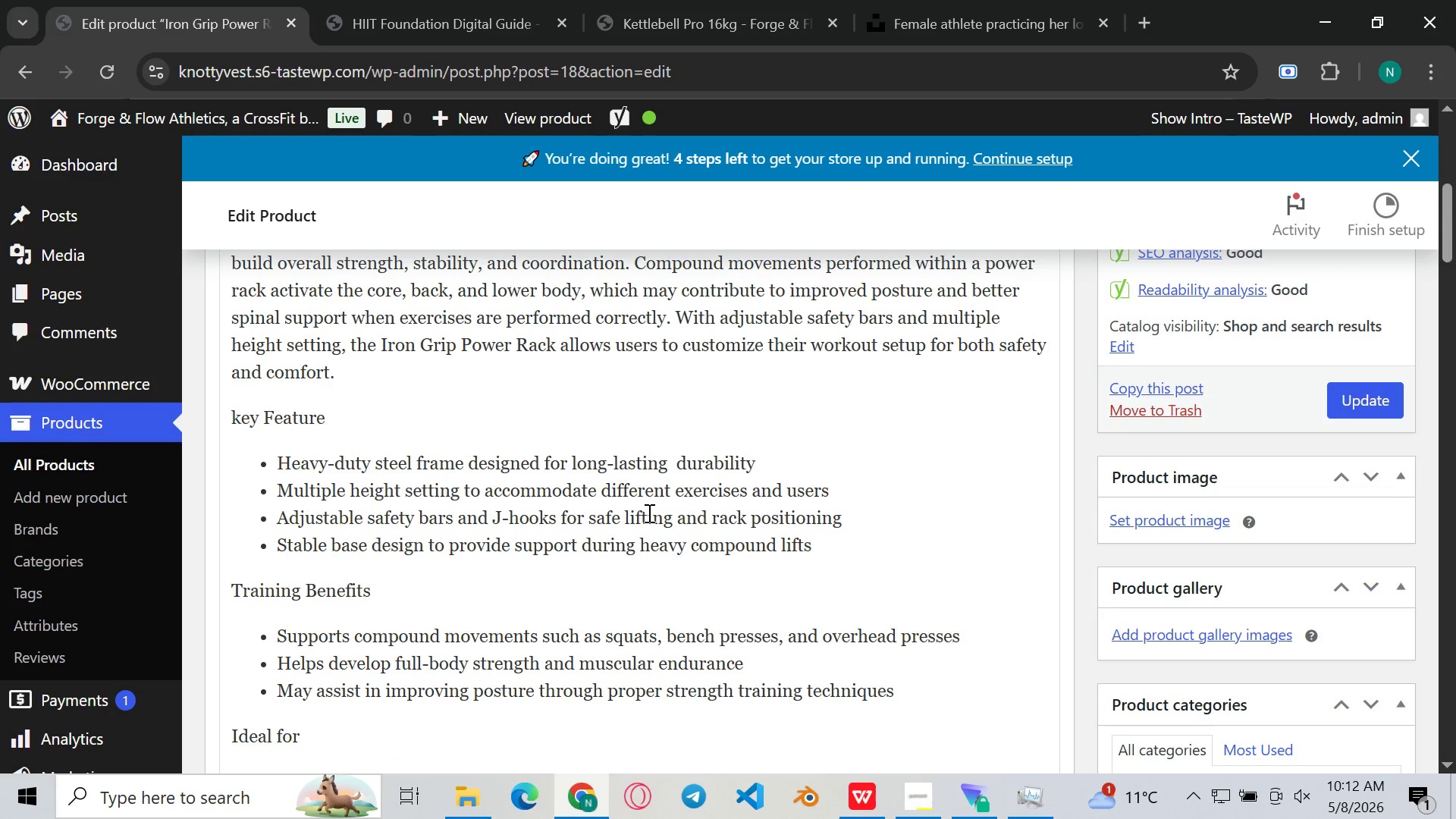 
wait(6.22)
 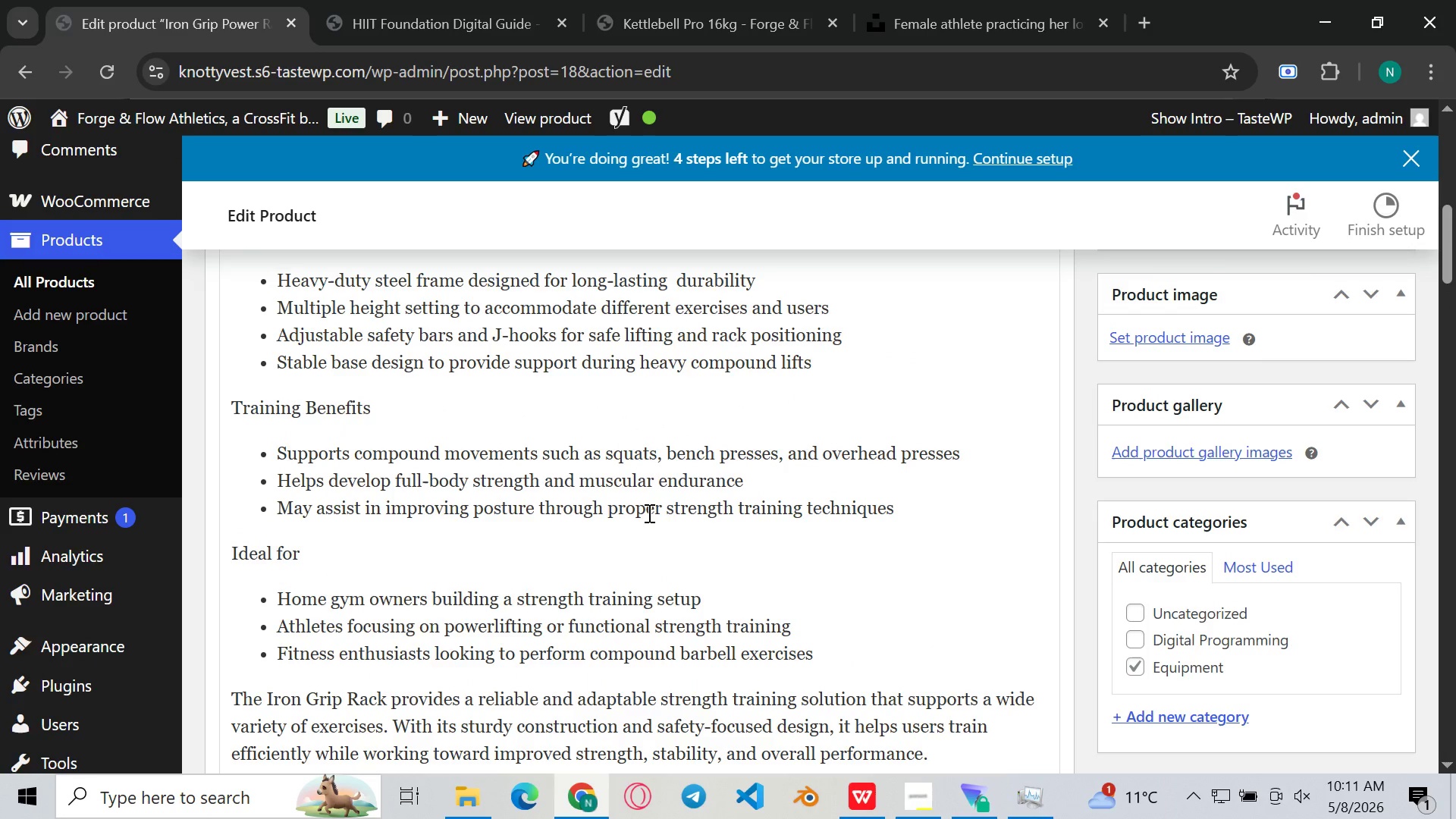 
left_click([612, 513])
 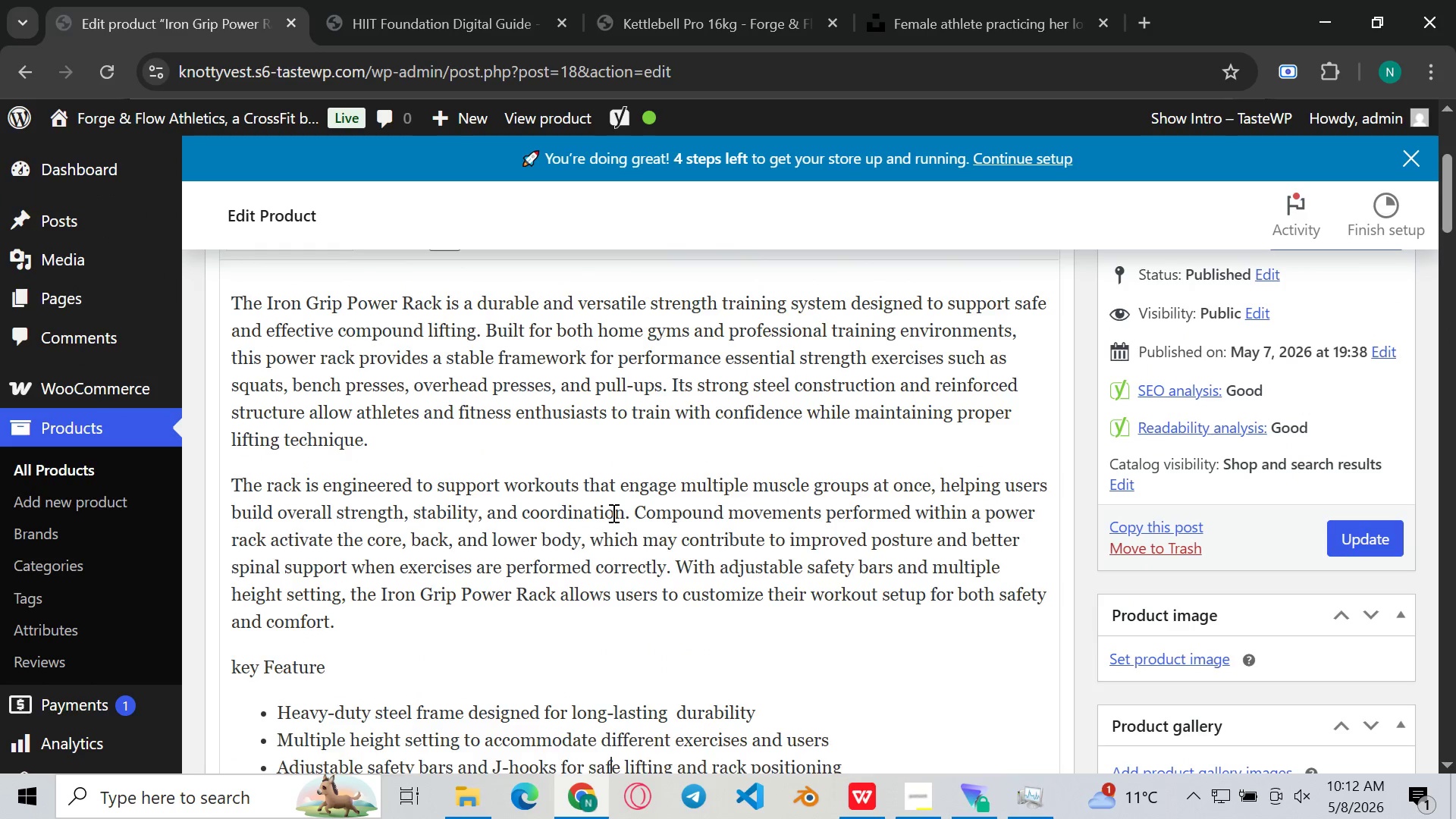 
left_click([651, 485])
 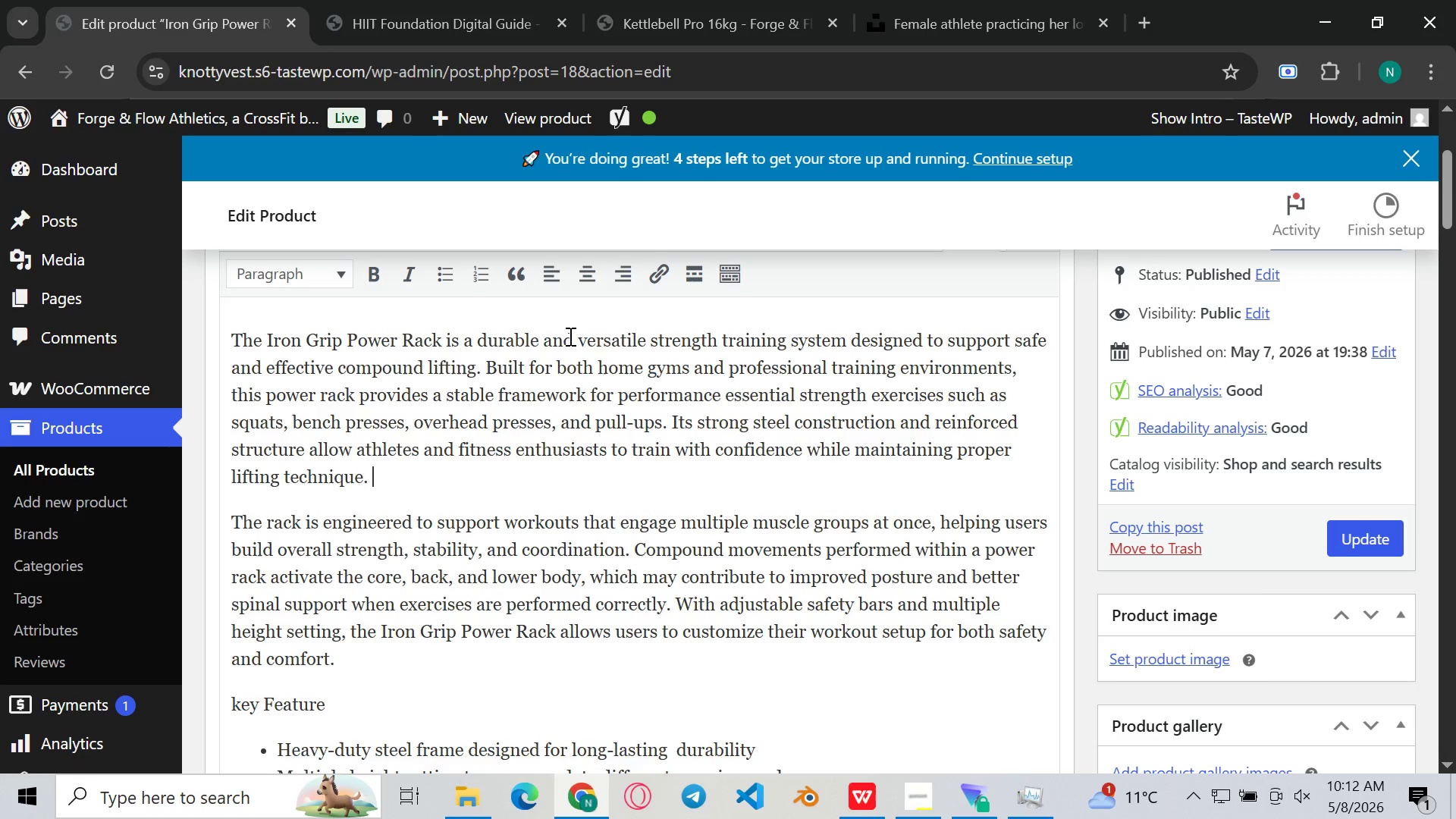 
left_click_drag(start_coordinate=[579, 337], to_coordinate=[715, 344])
 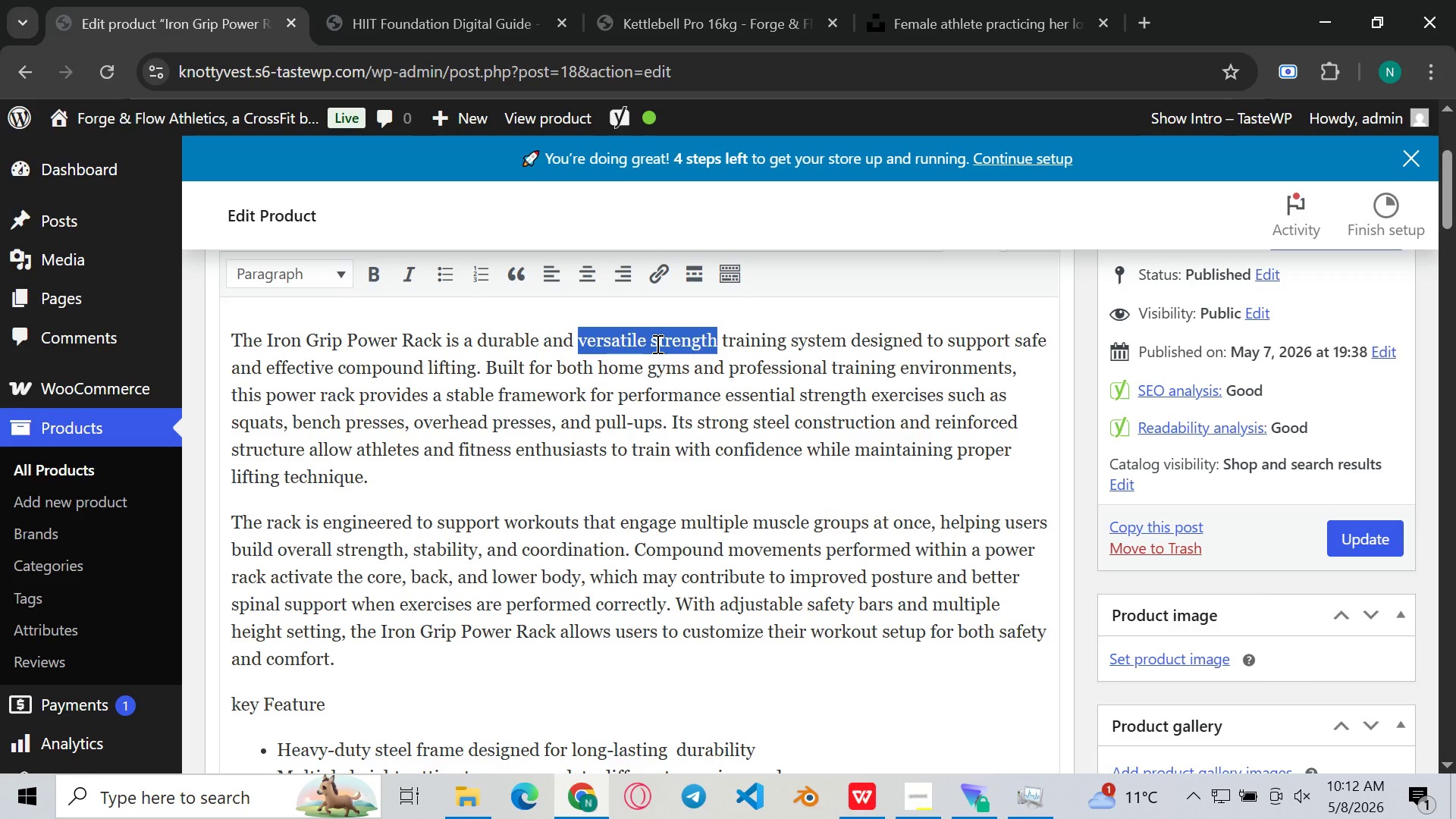 
key(Control+C)
 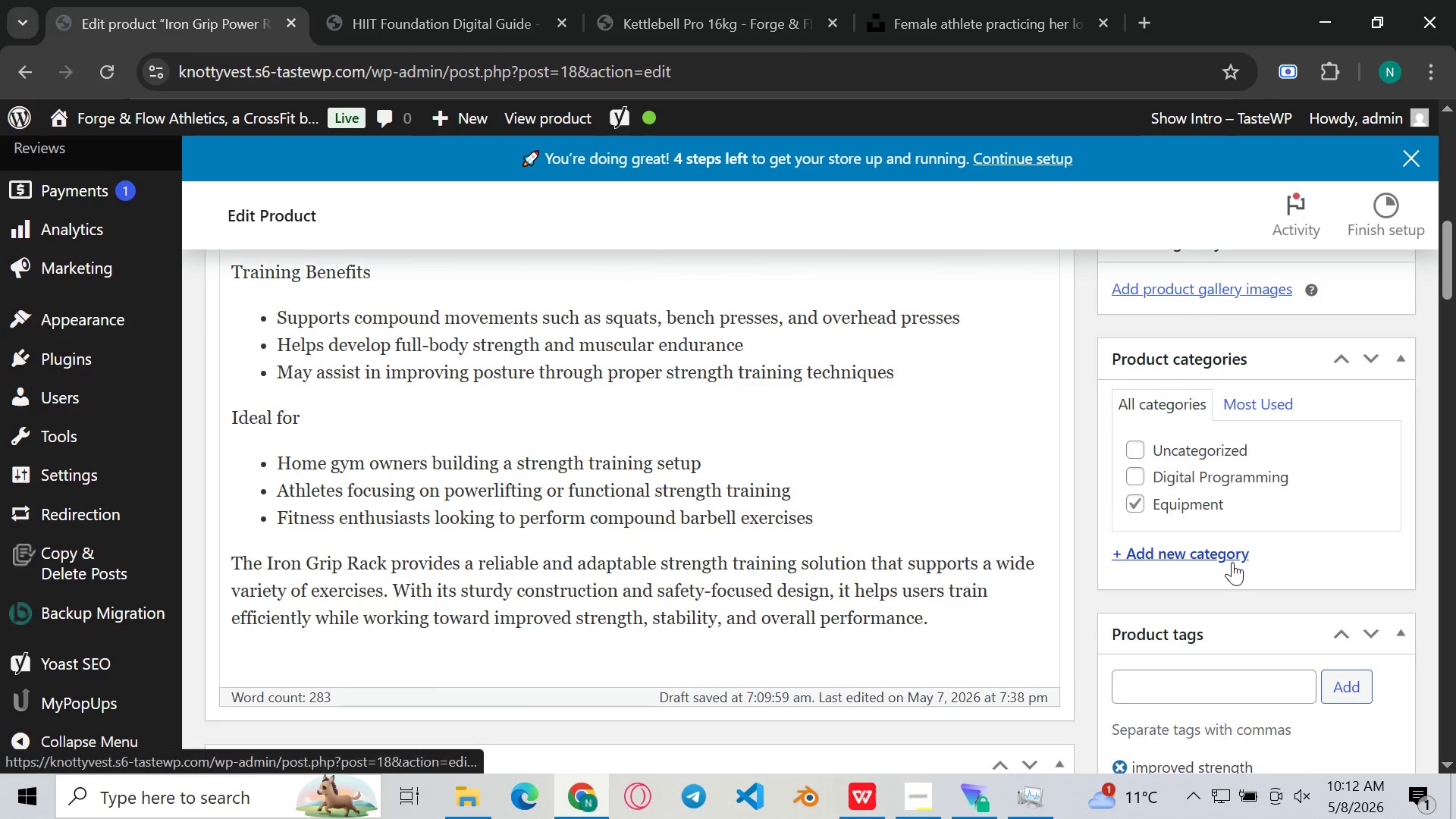 
left_click([1152, 700])
 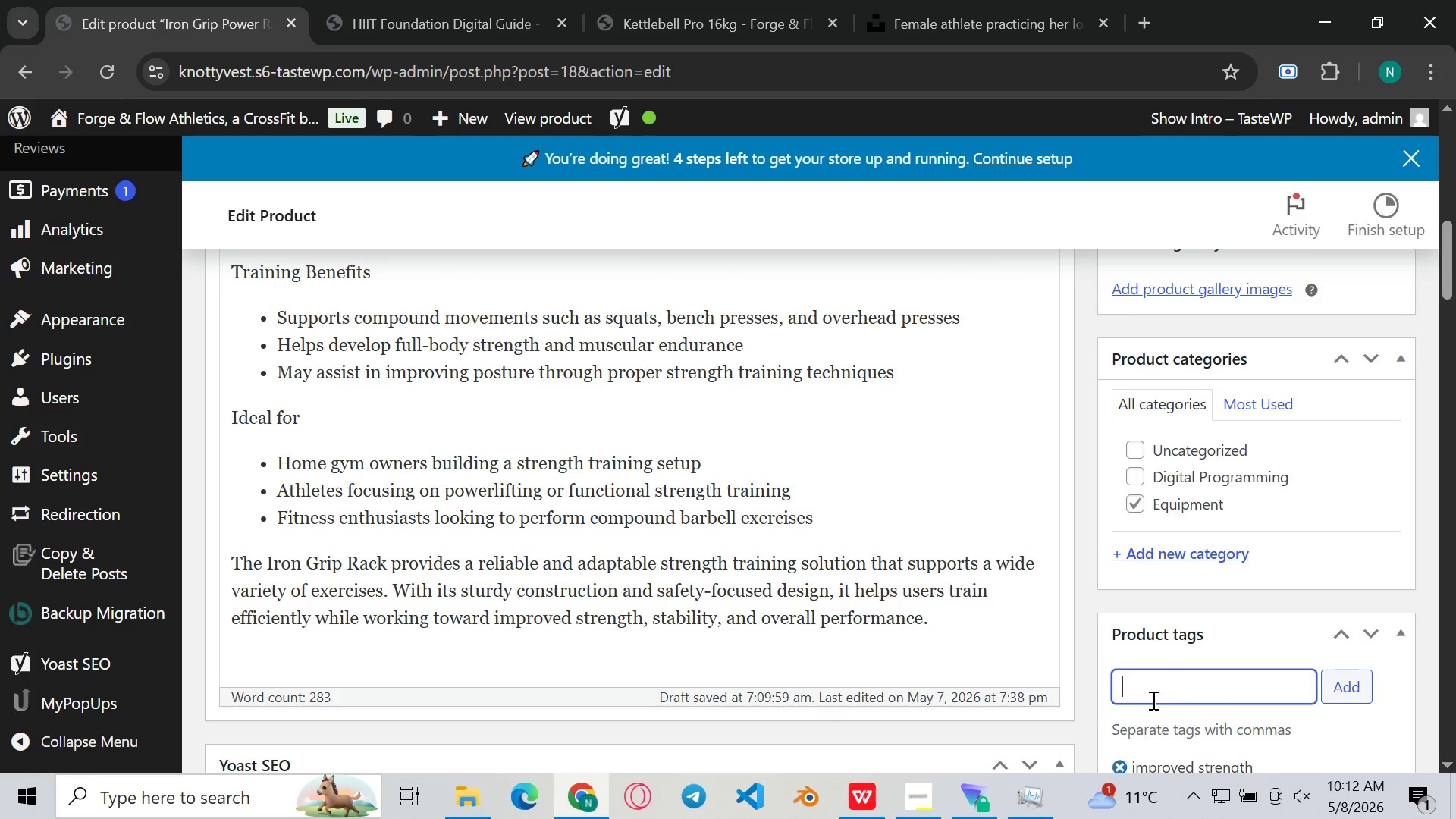 
key(Control+ControlLeft)
 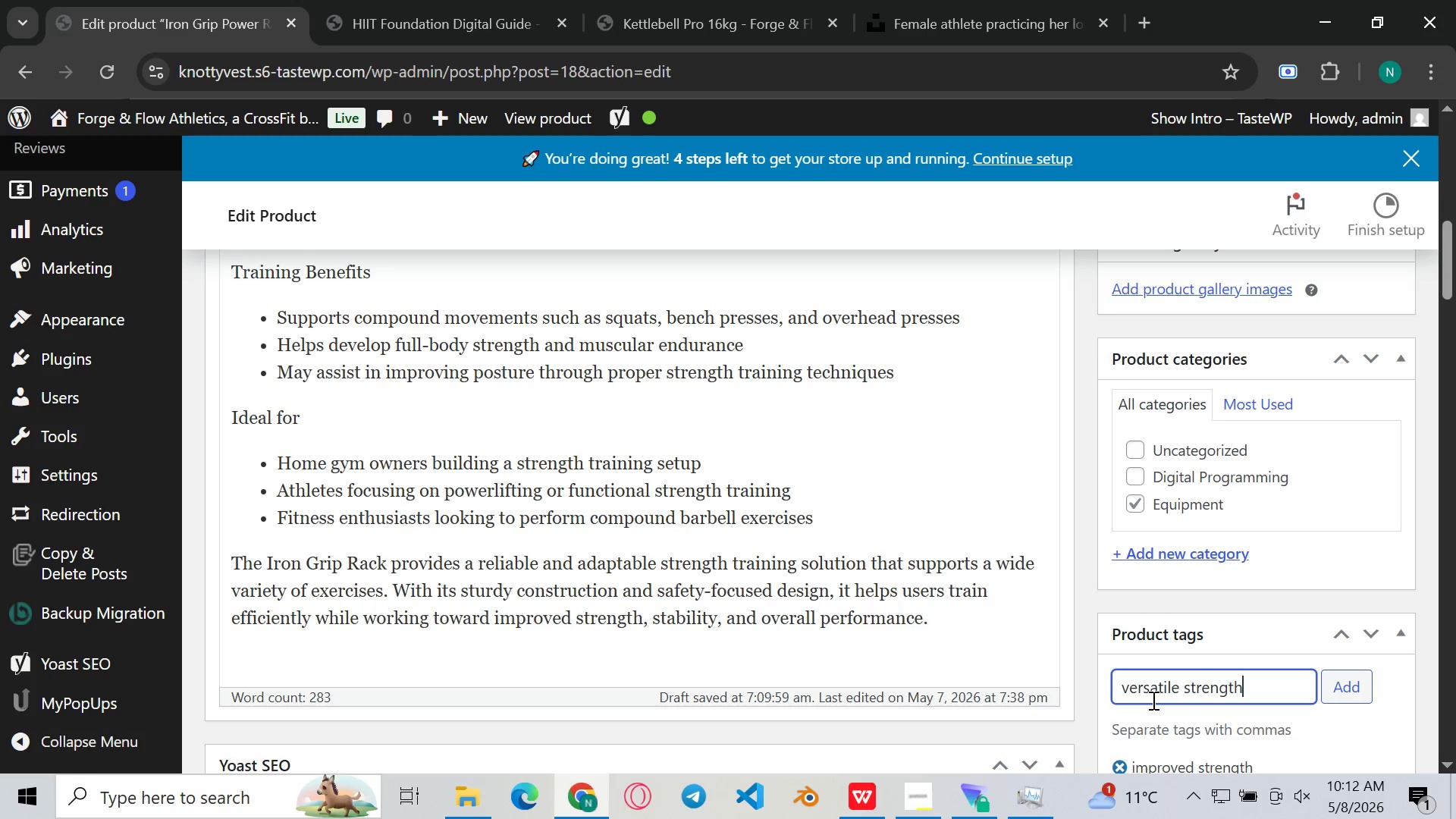 
key(Control+V)
 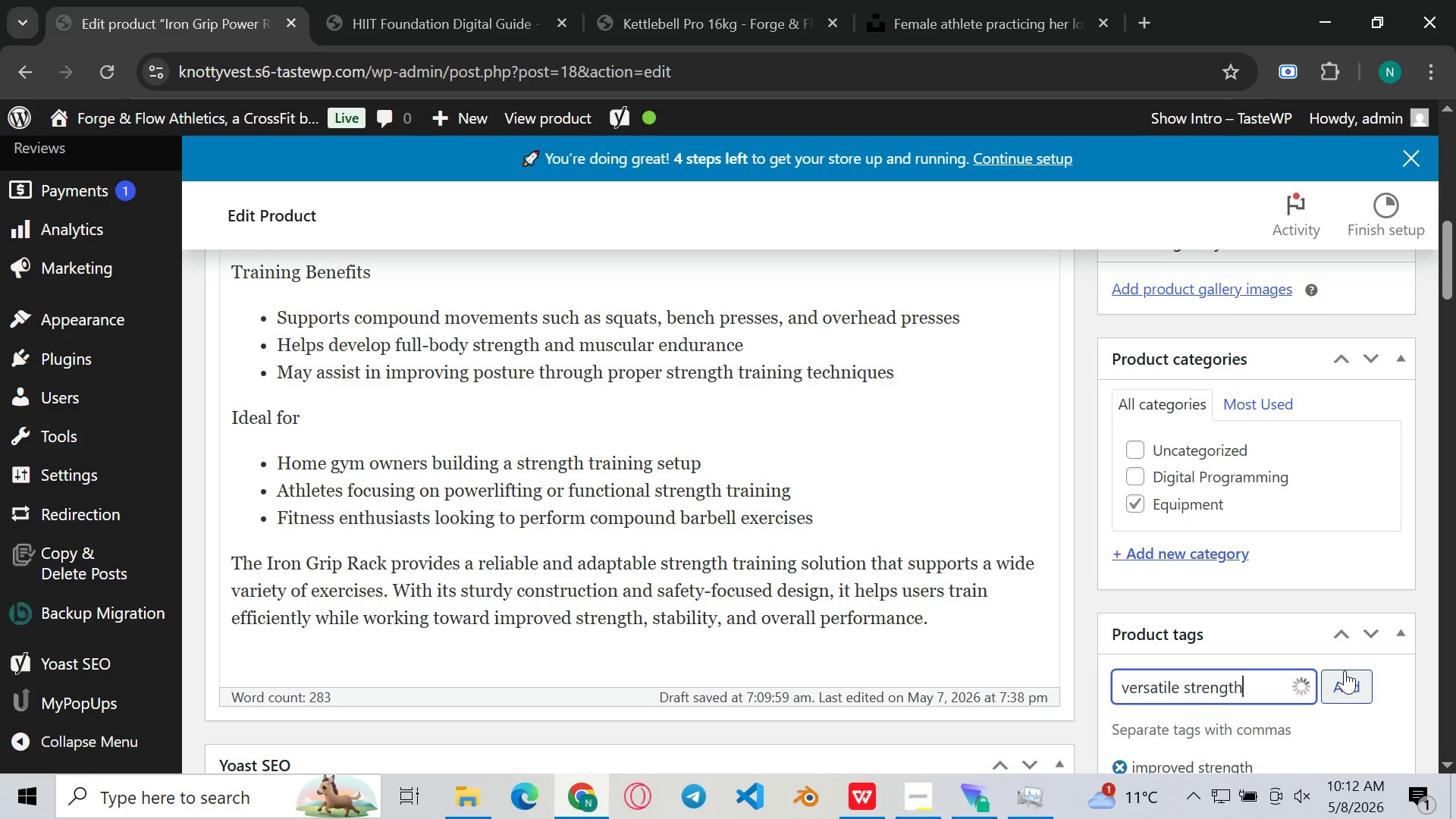 
left_click([1341, 671])
 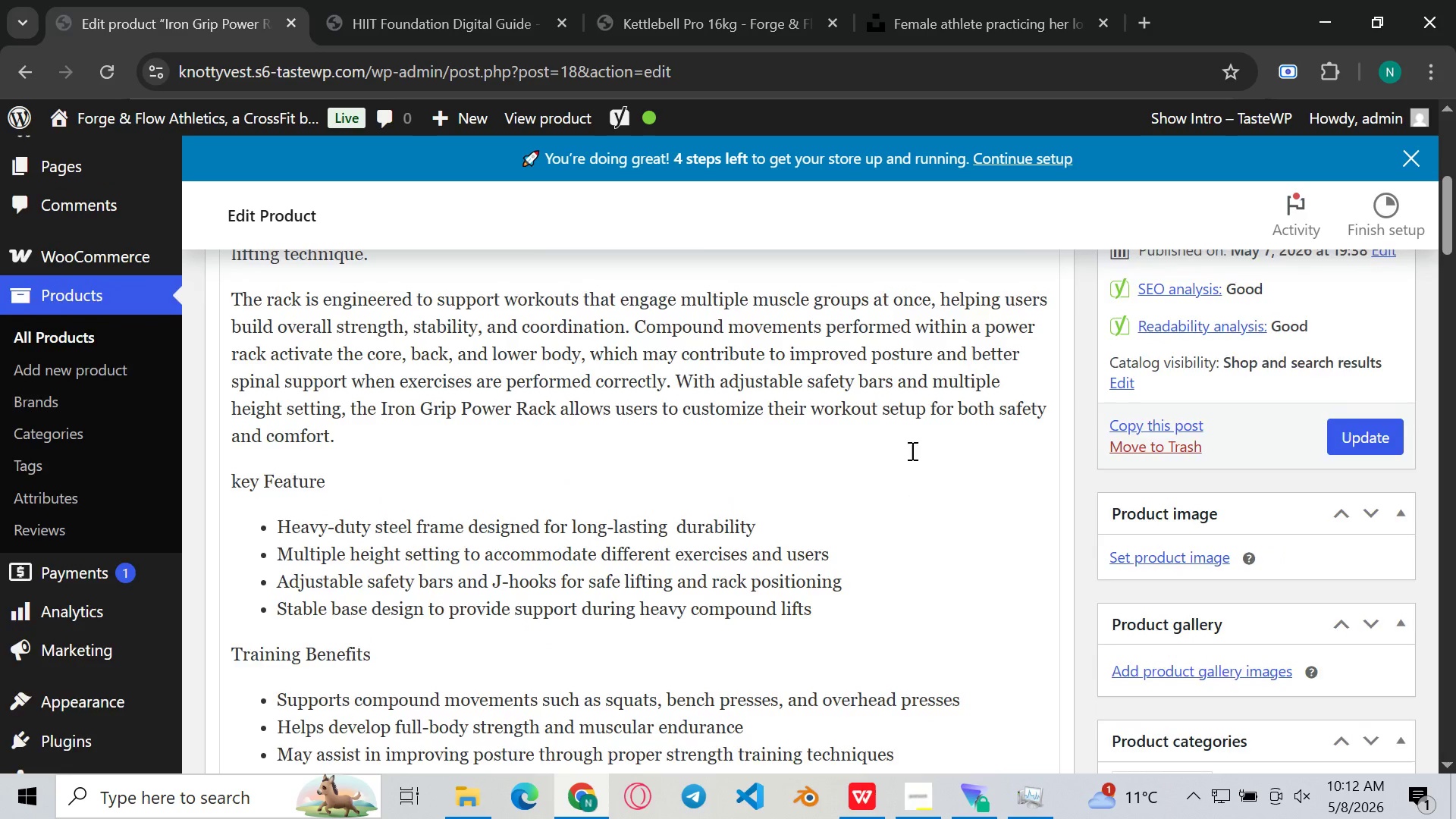 
left_click([928, 443])
 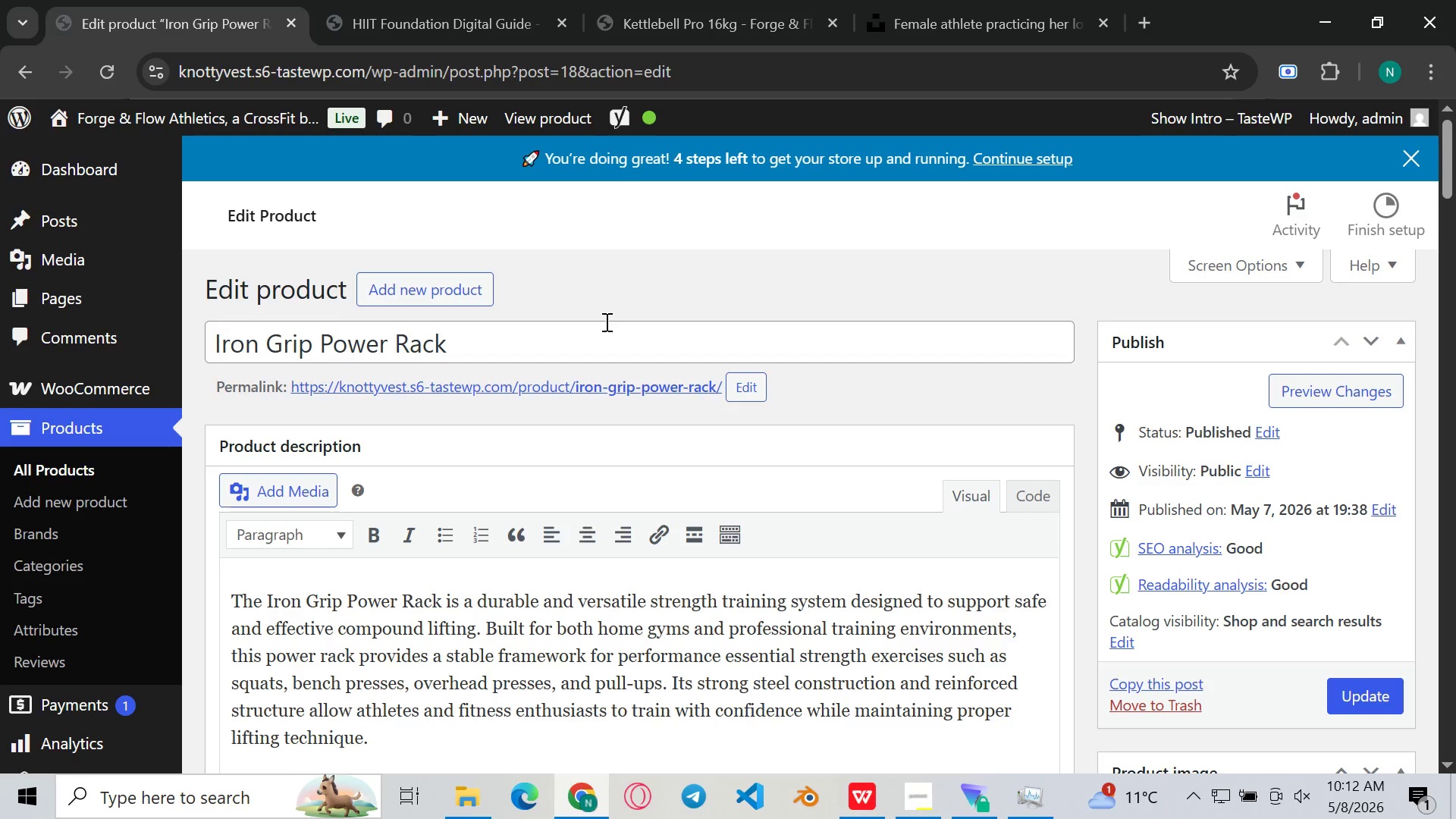 
wait(6.94)
 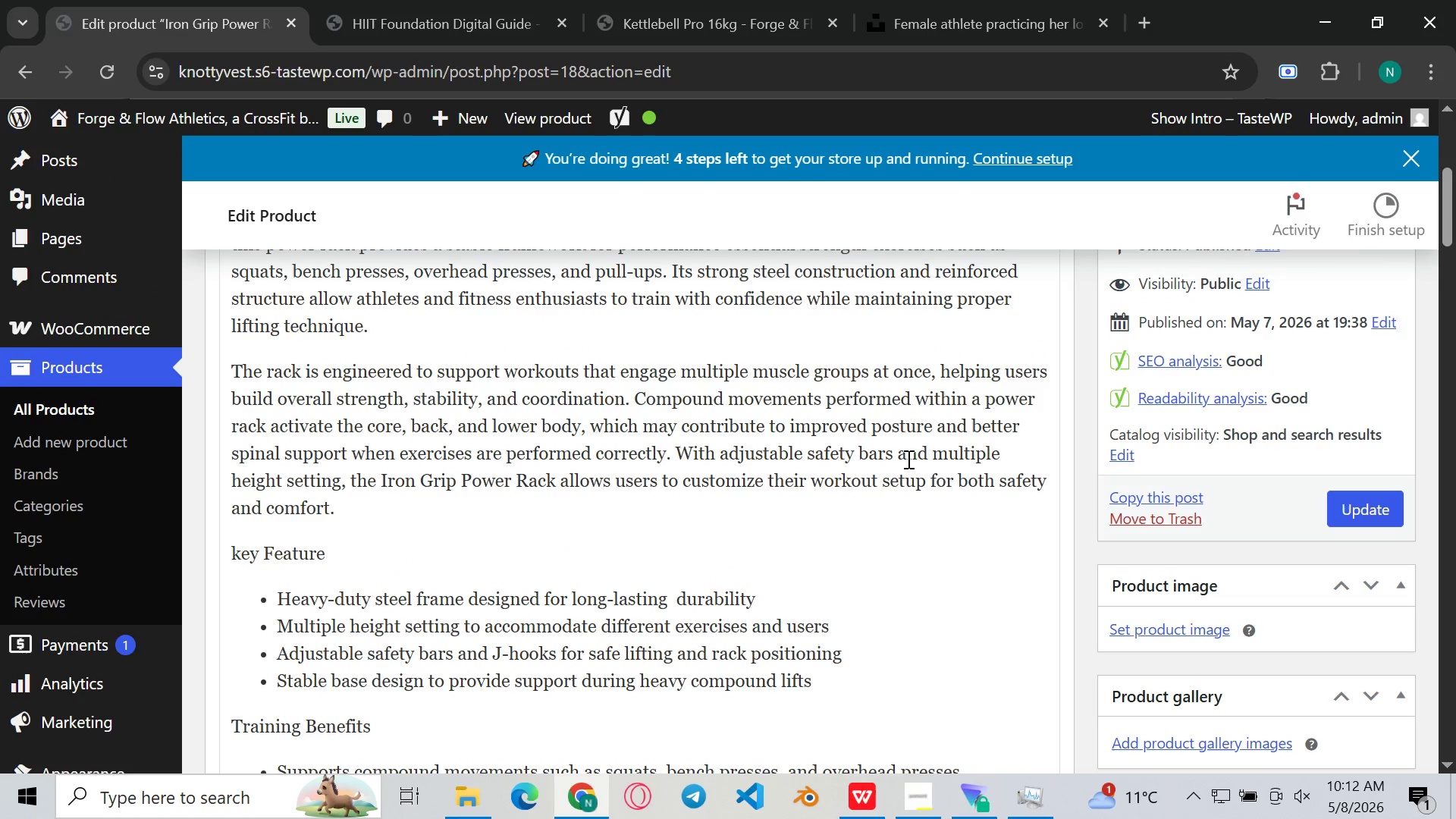 
left_click([597, 339])
 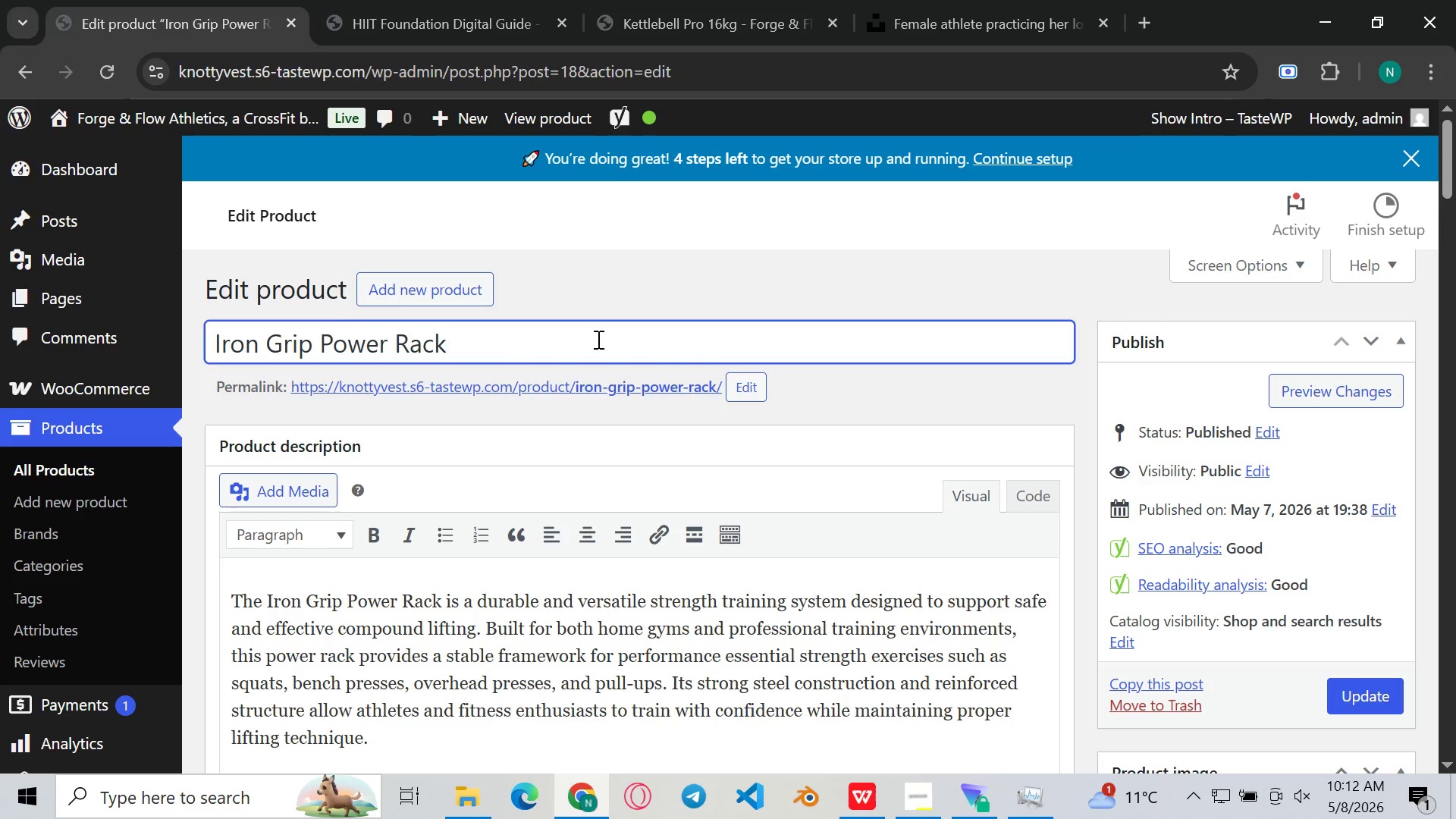 
hold_key(key=ControlLeft, duration=0.7)
 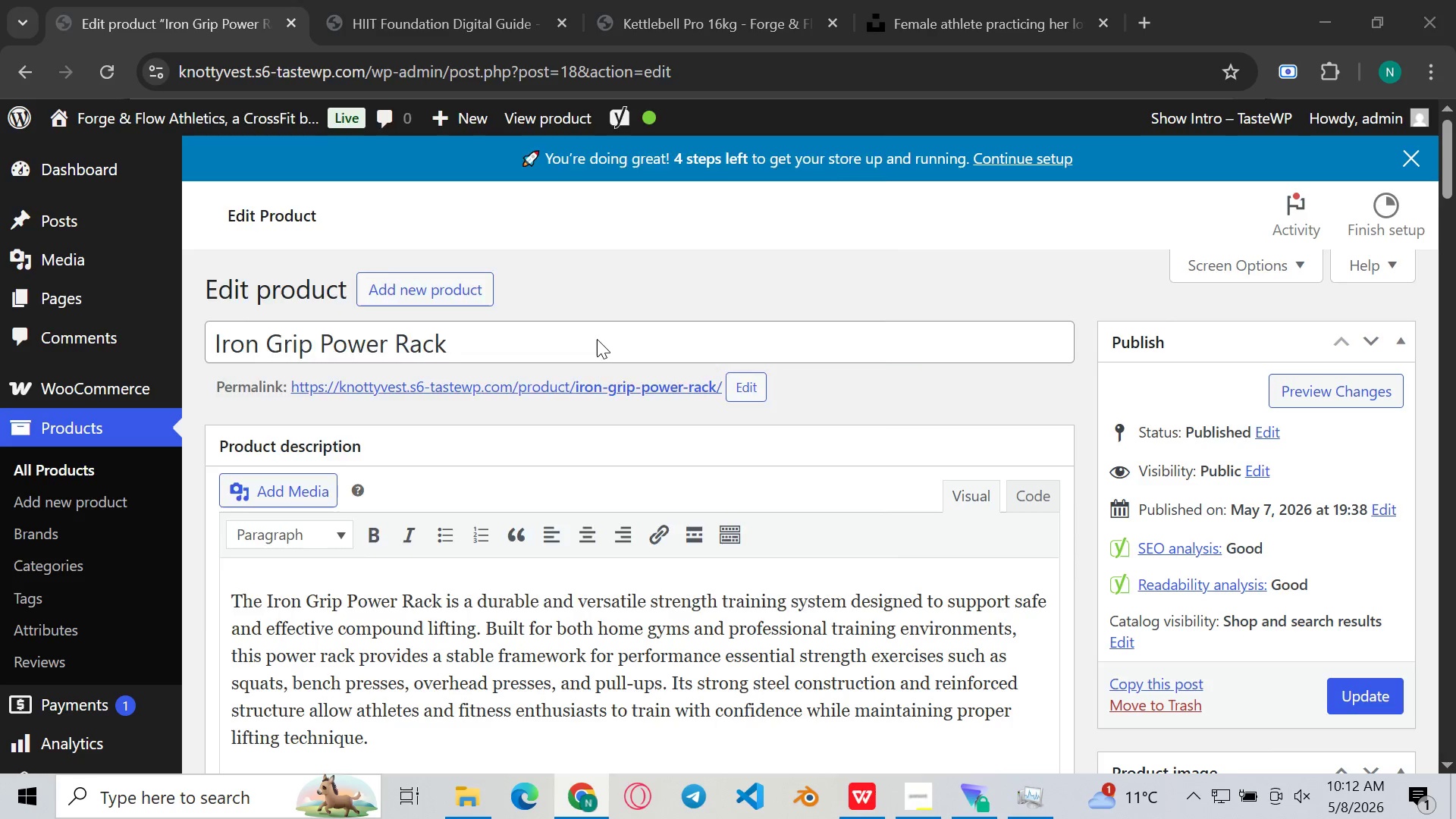 
key(S)
 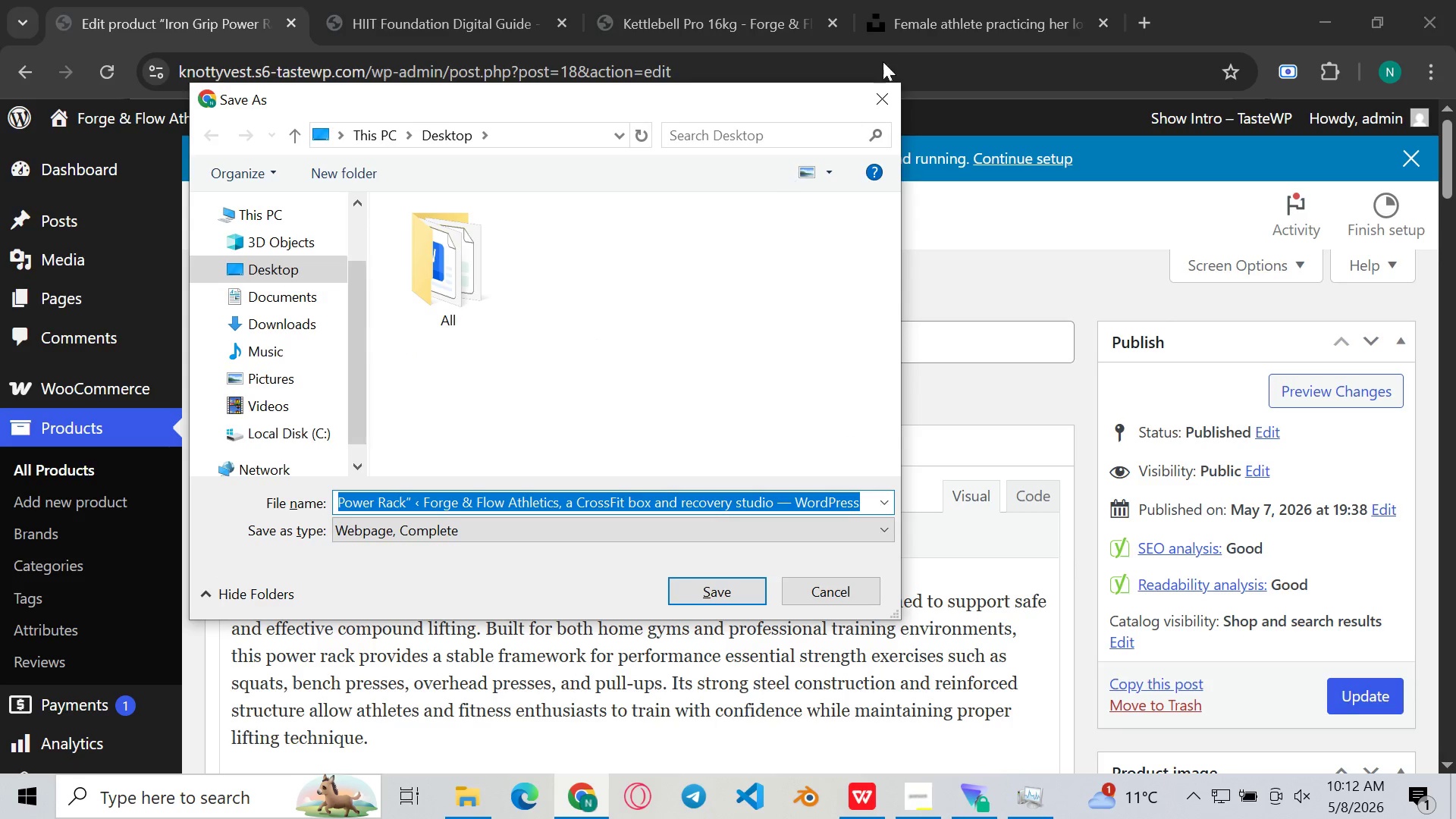 
left_click([880, 105])
 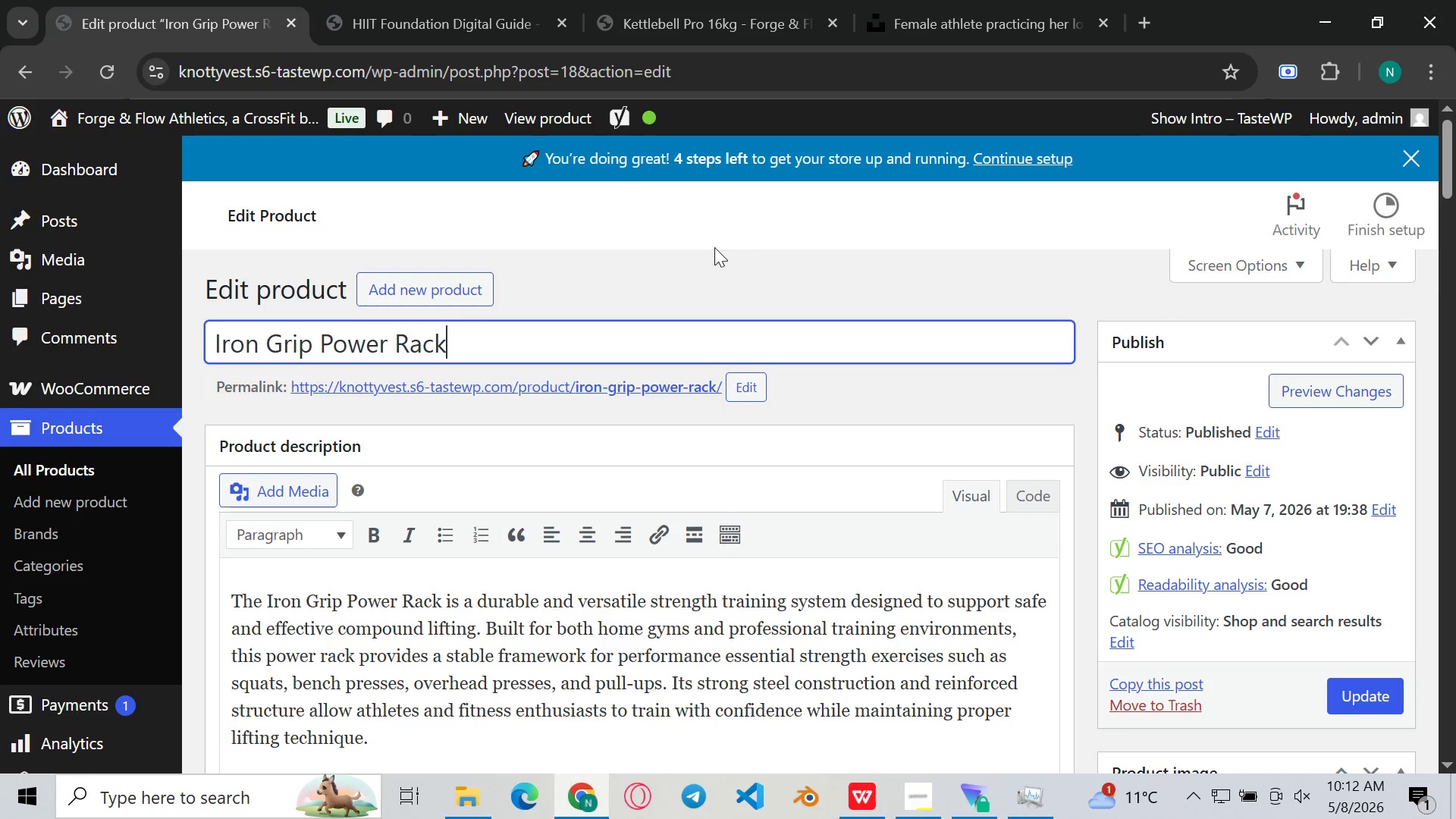 
key(Control+A)
 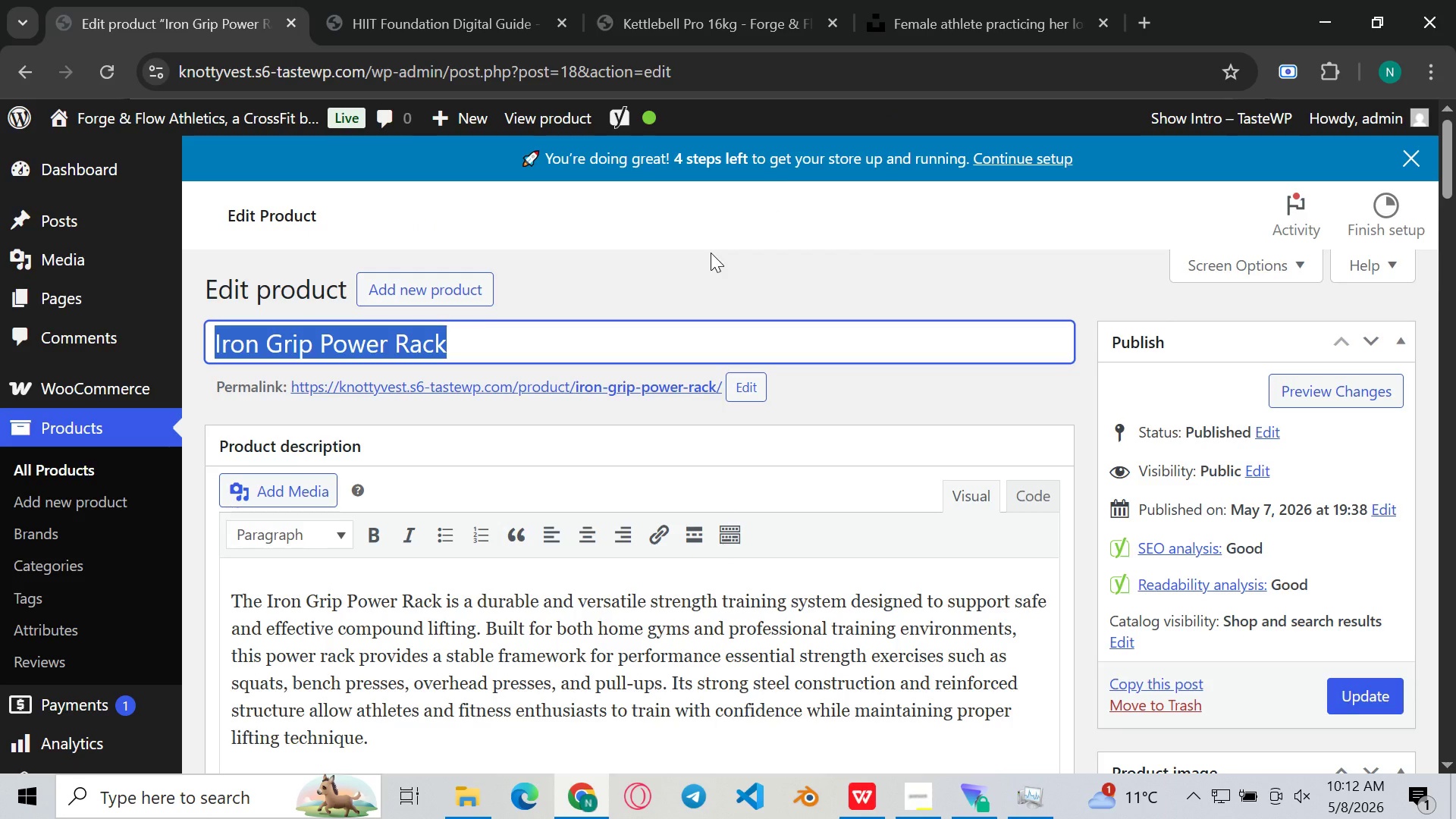 
key(Control+C)
 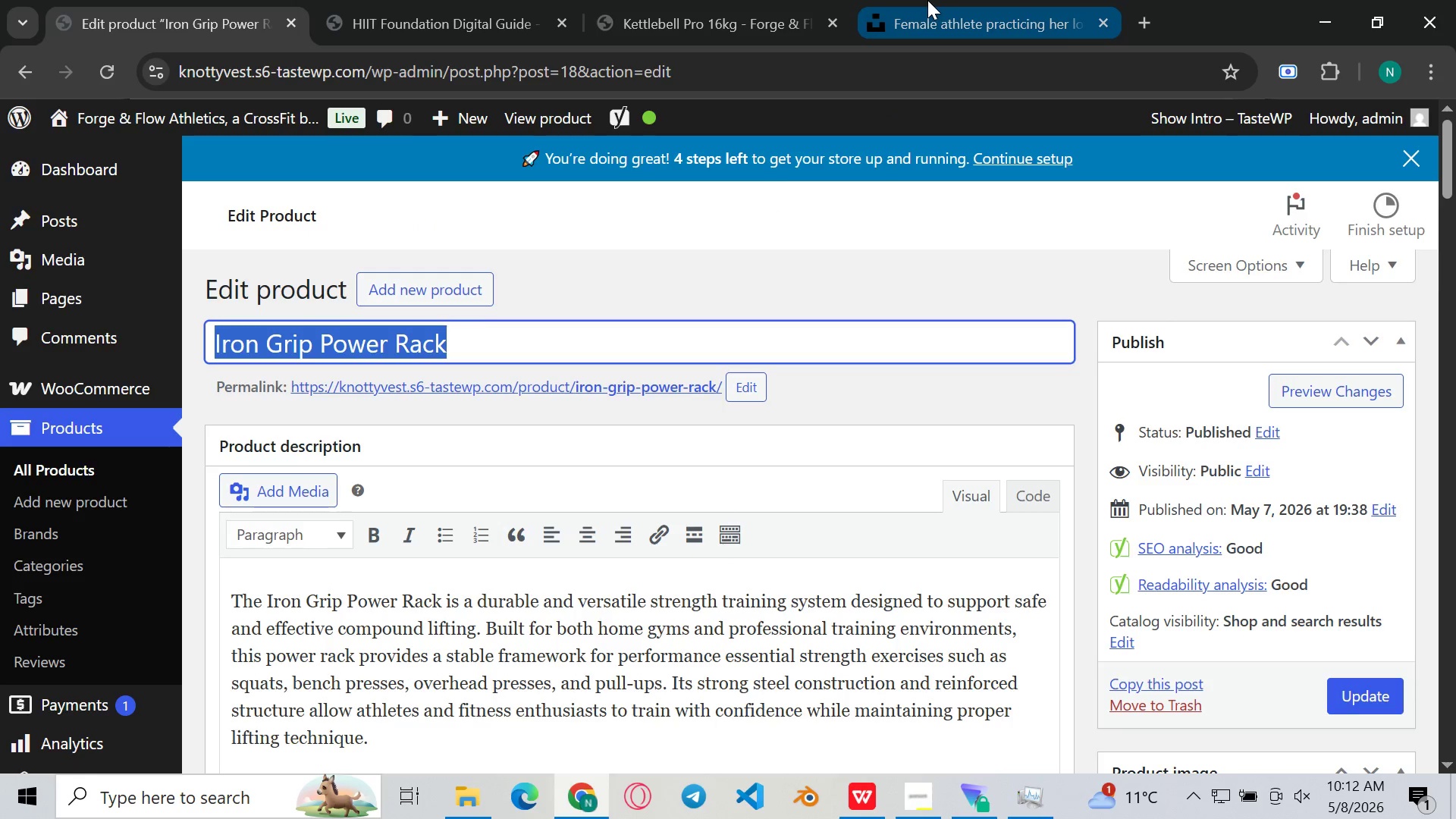 
left_click([927, 0])
 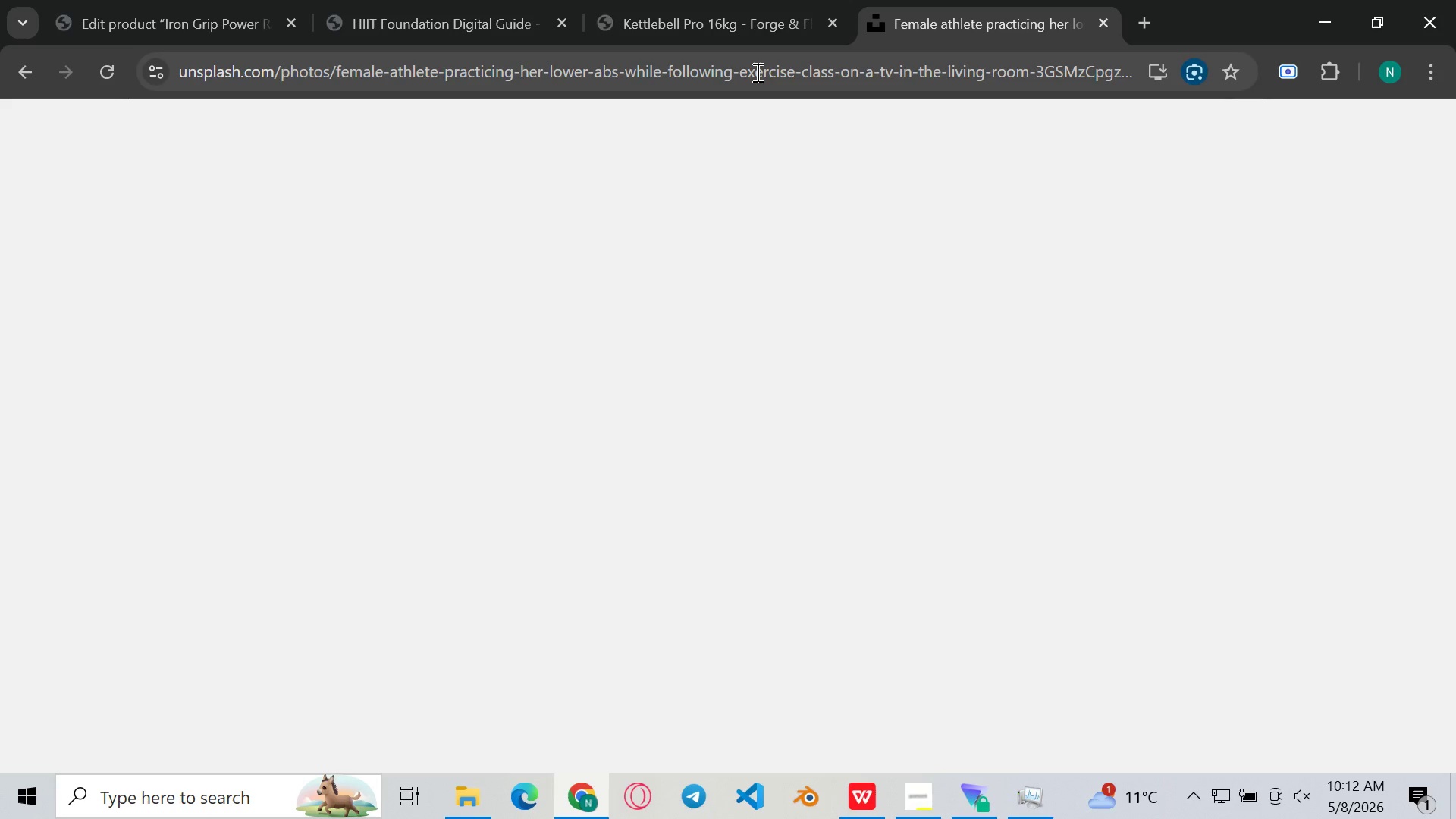 
left_click([756, 72])
 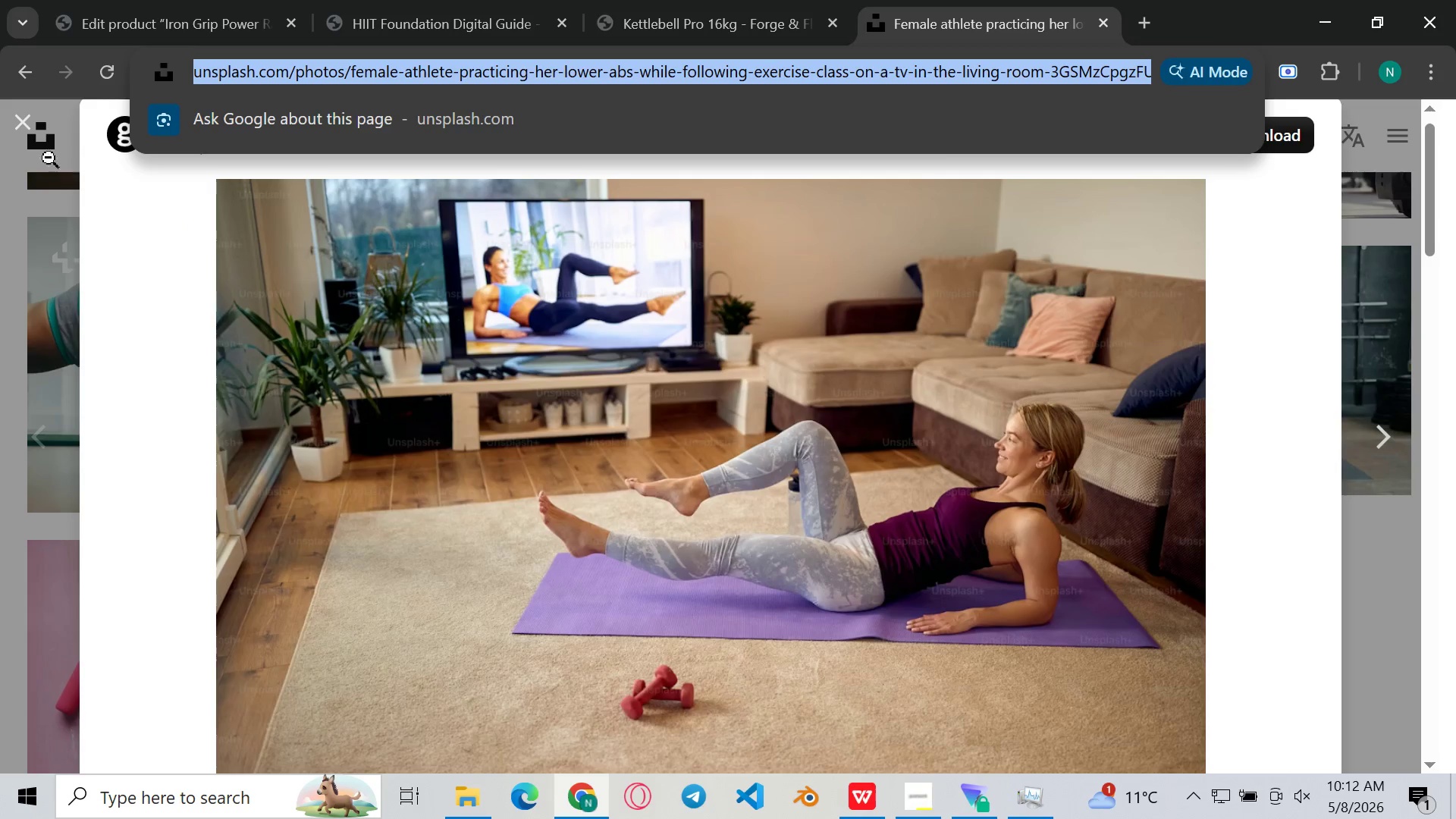 
left_click([24, 130])
 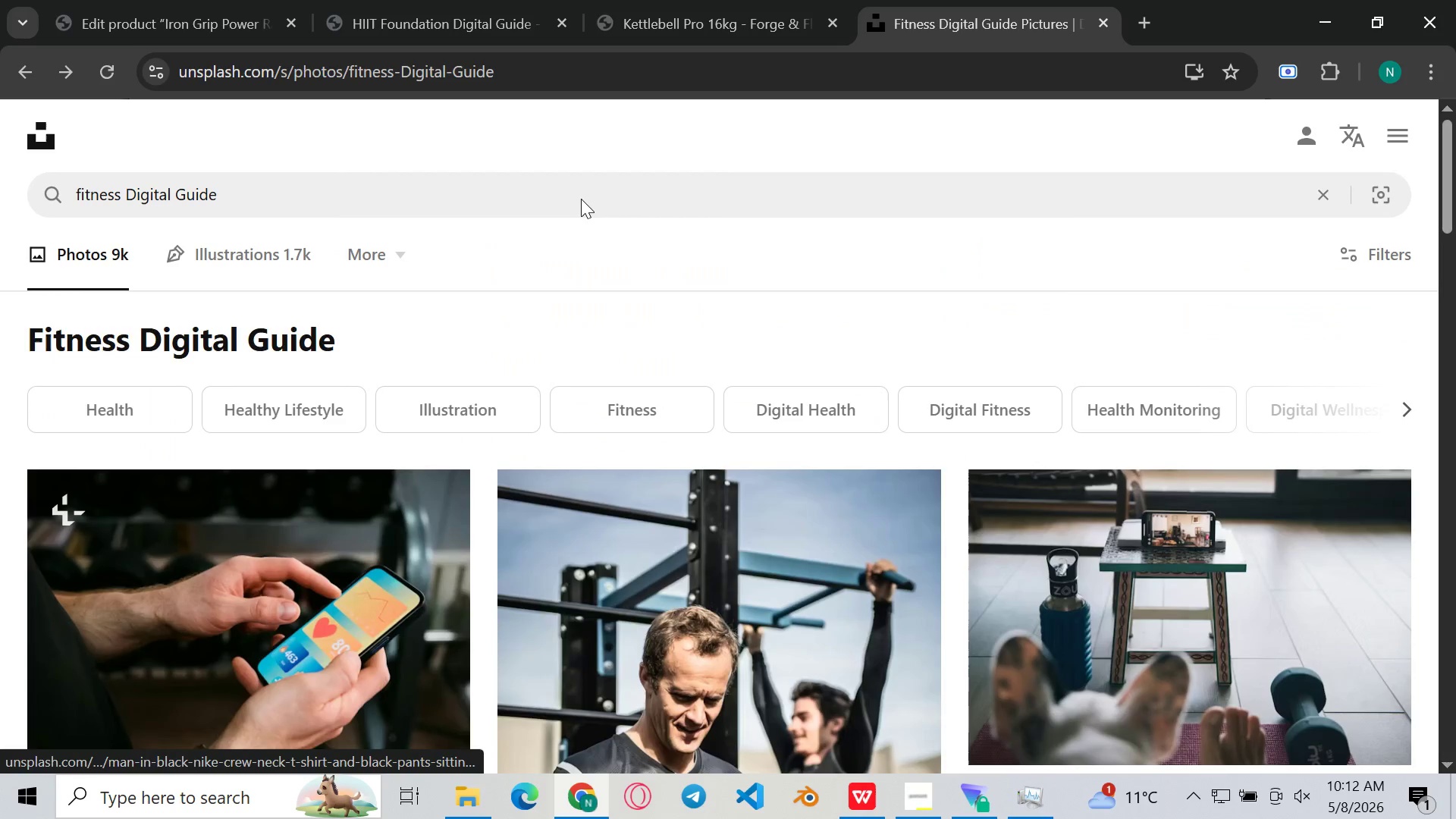 
left_click([479, 184])
 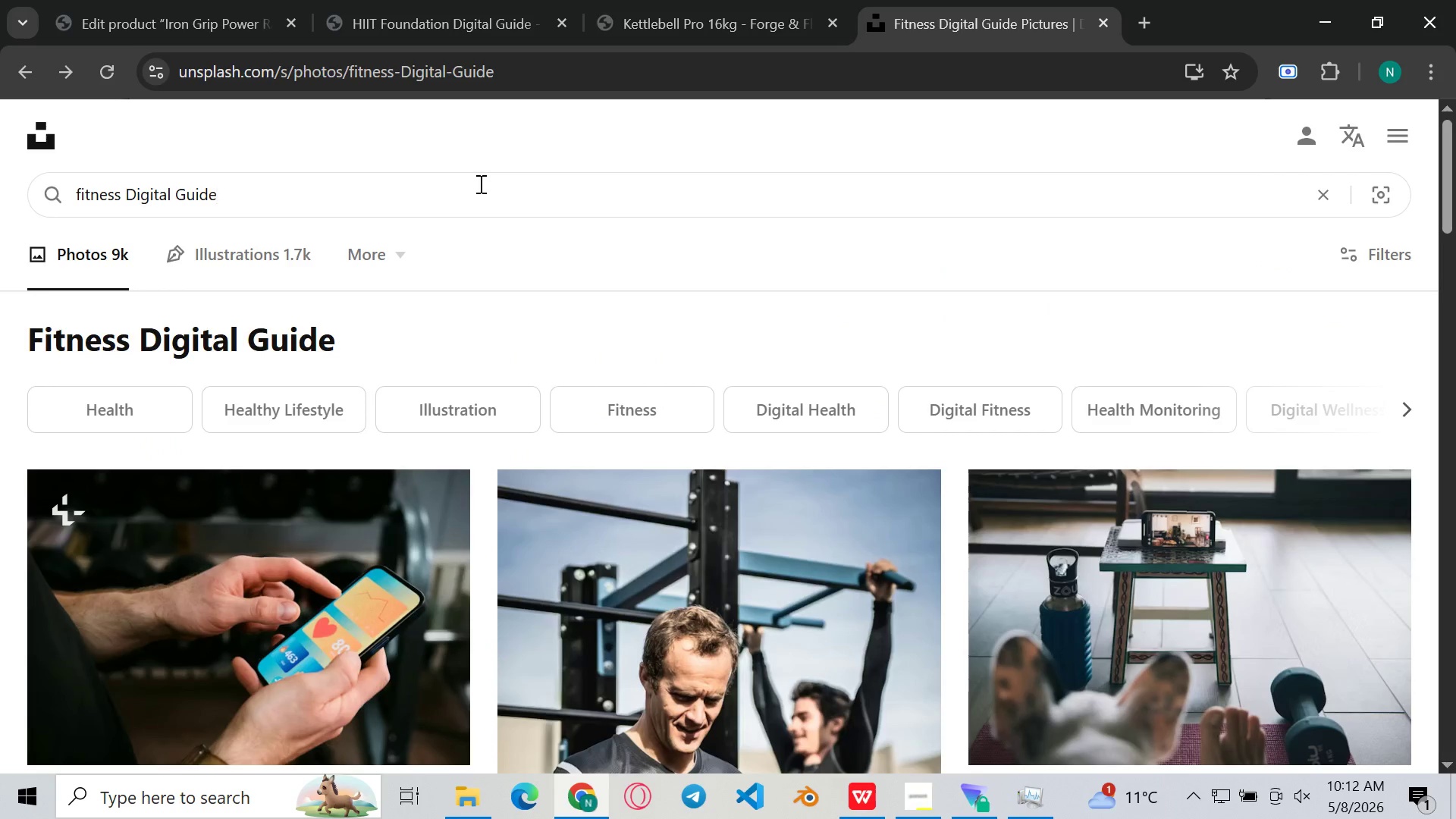 
key(Control+A)
 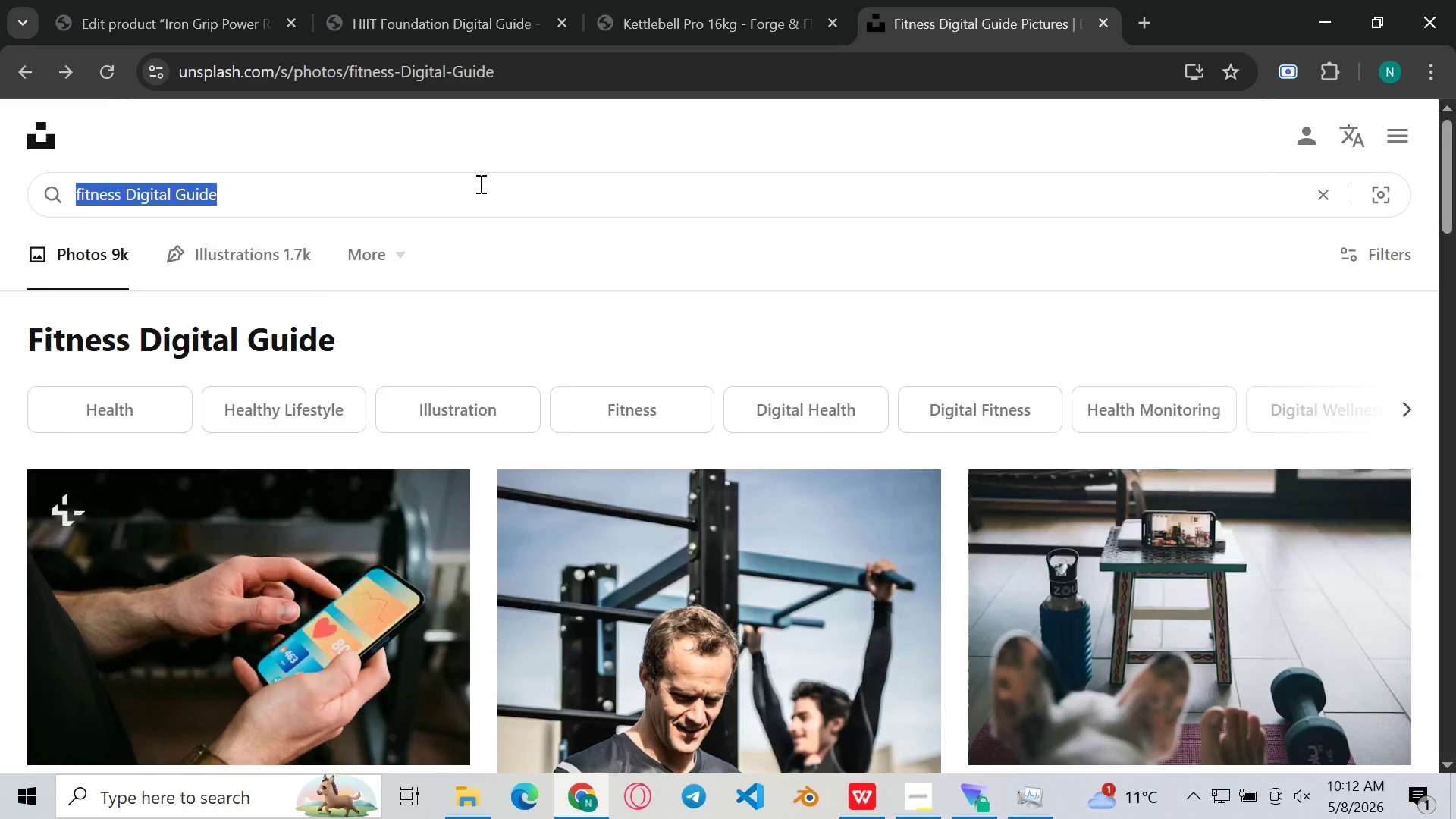 
key(Backspace)
 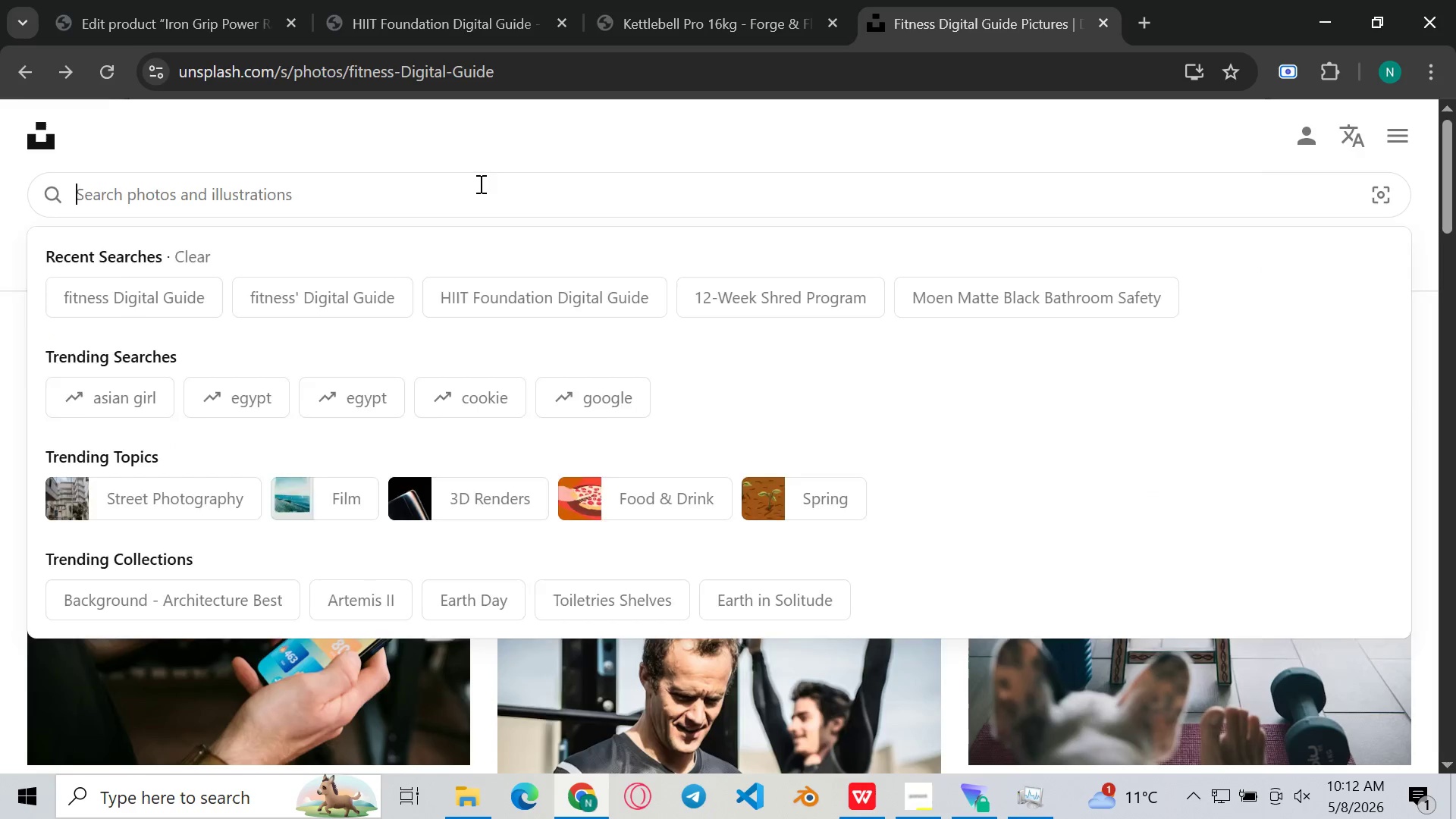 
key(Control+ControlLeft)
 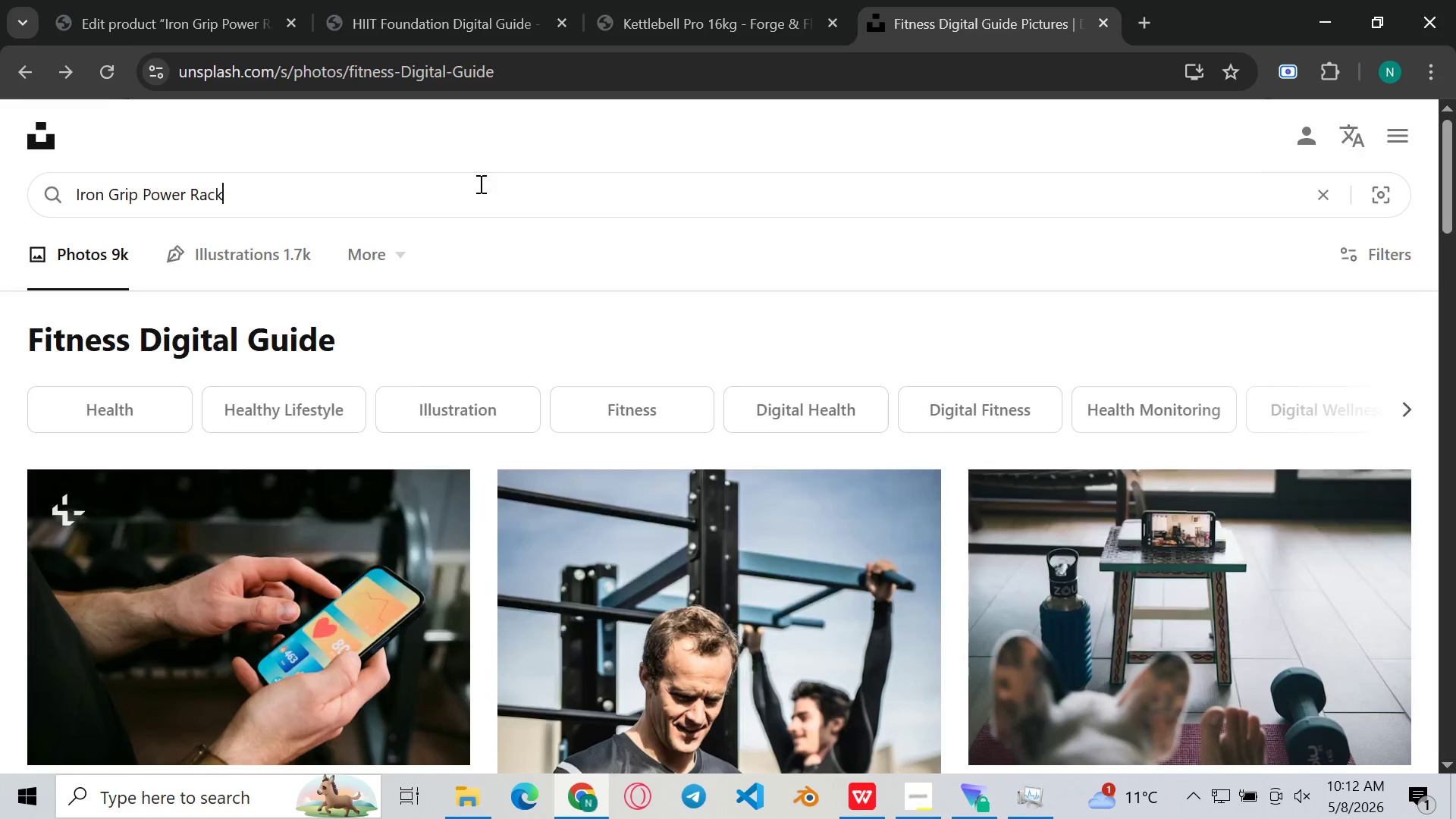 
key(Control+V)
 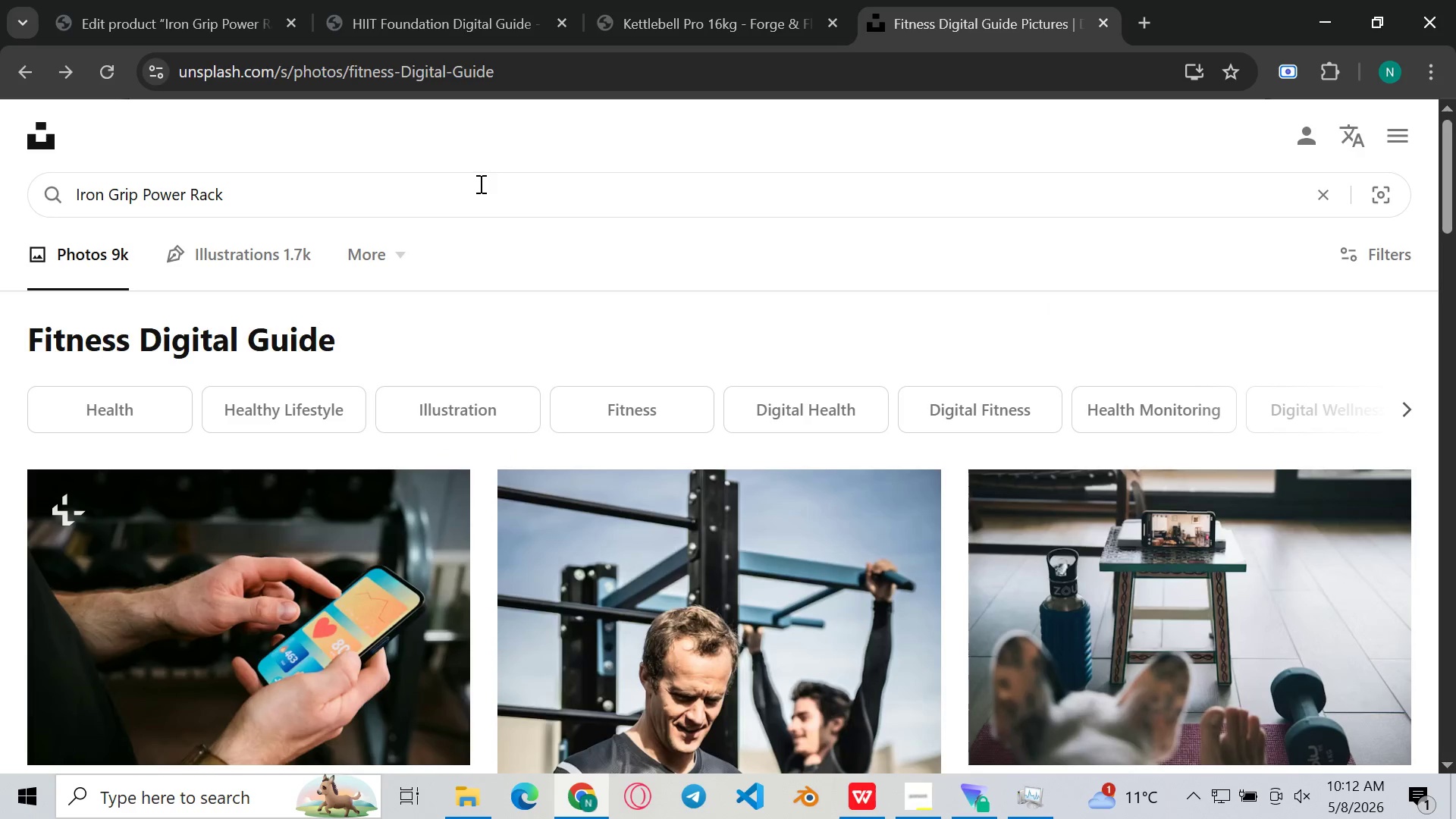 
key(Enter)
 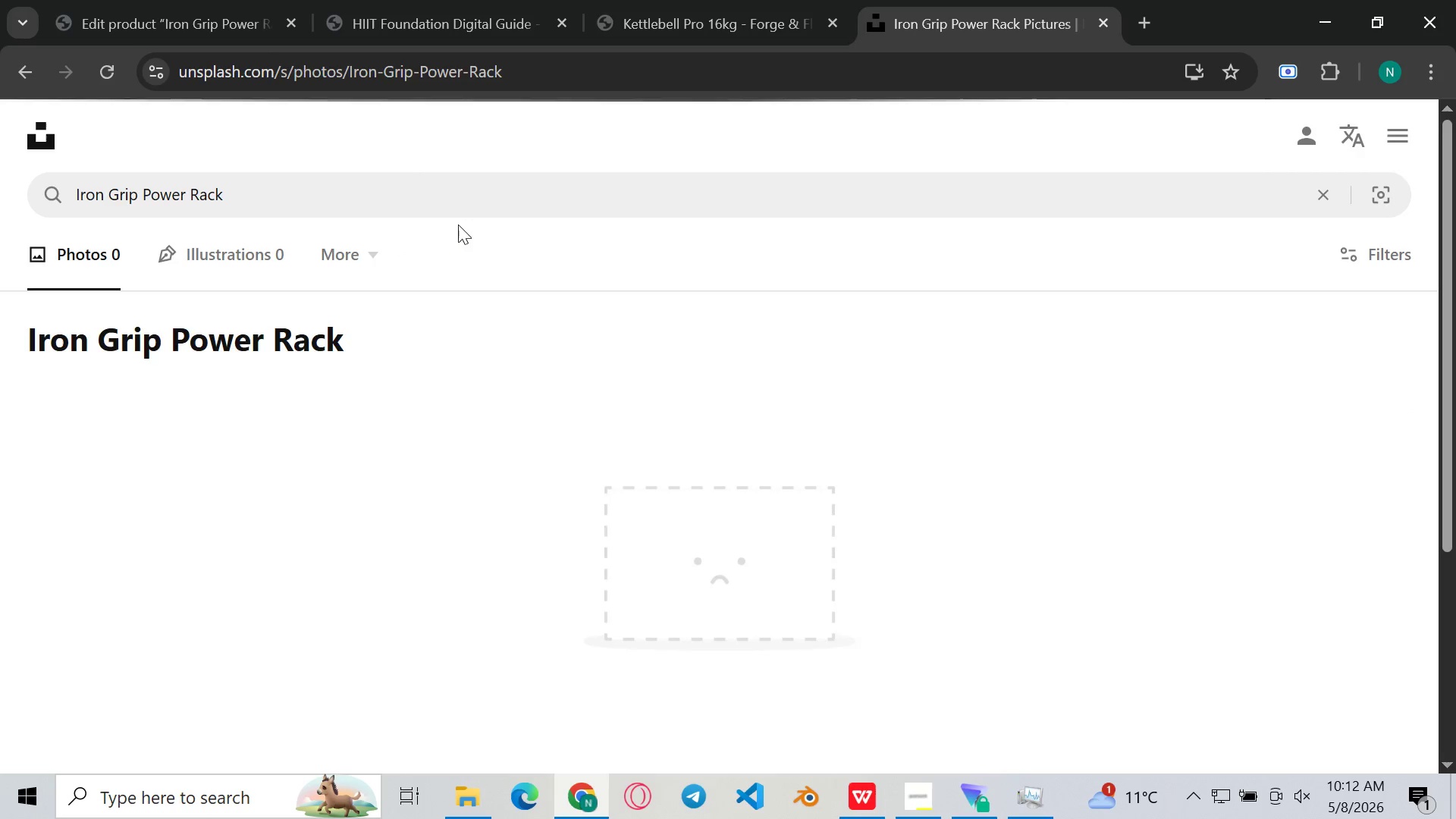 
left_click([138, 0])
 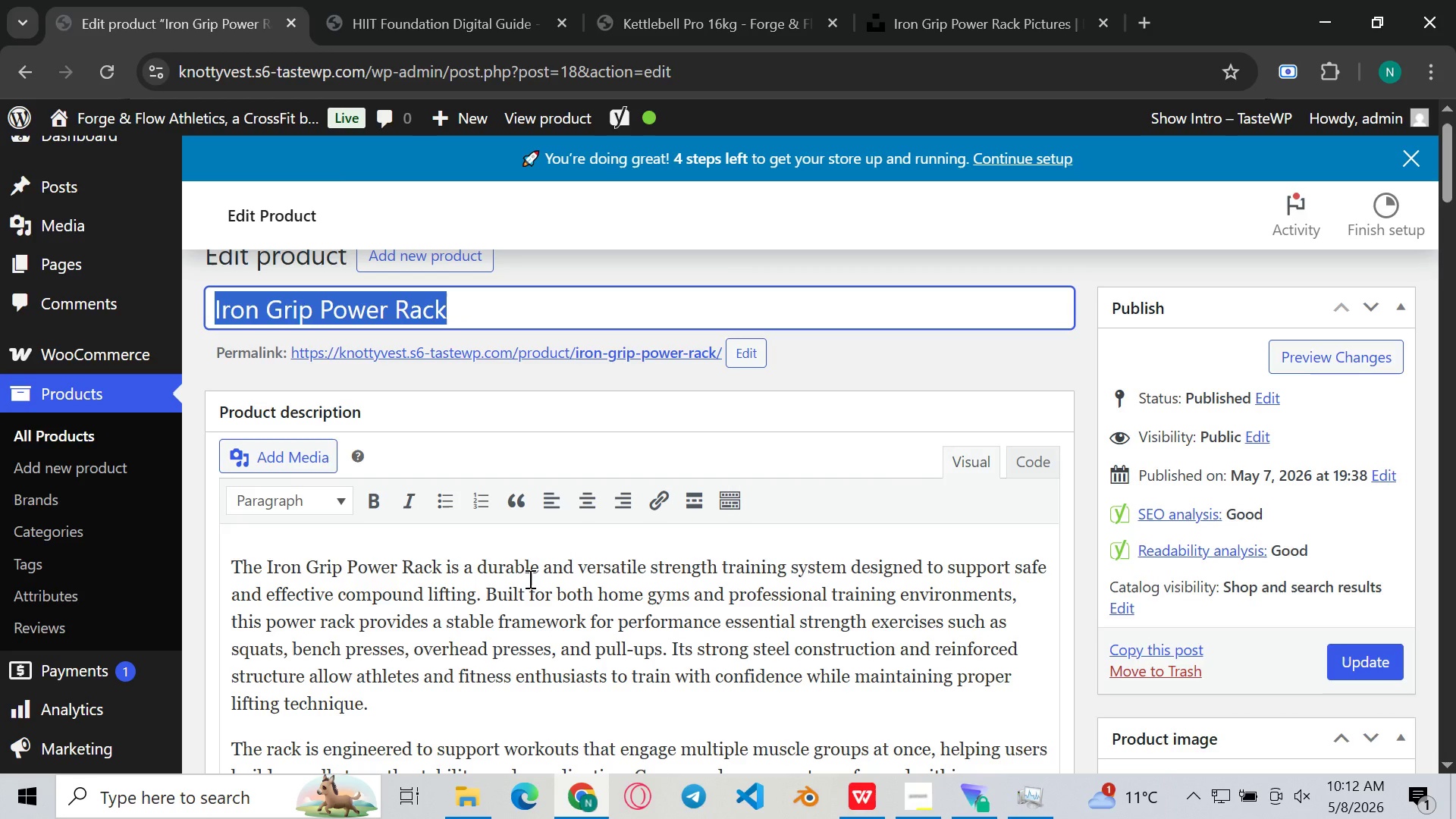 
wait(9.56)
 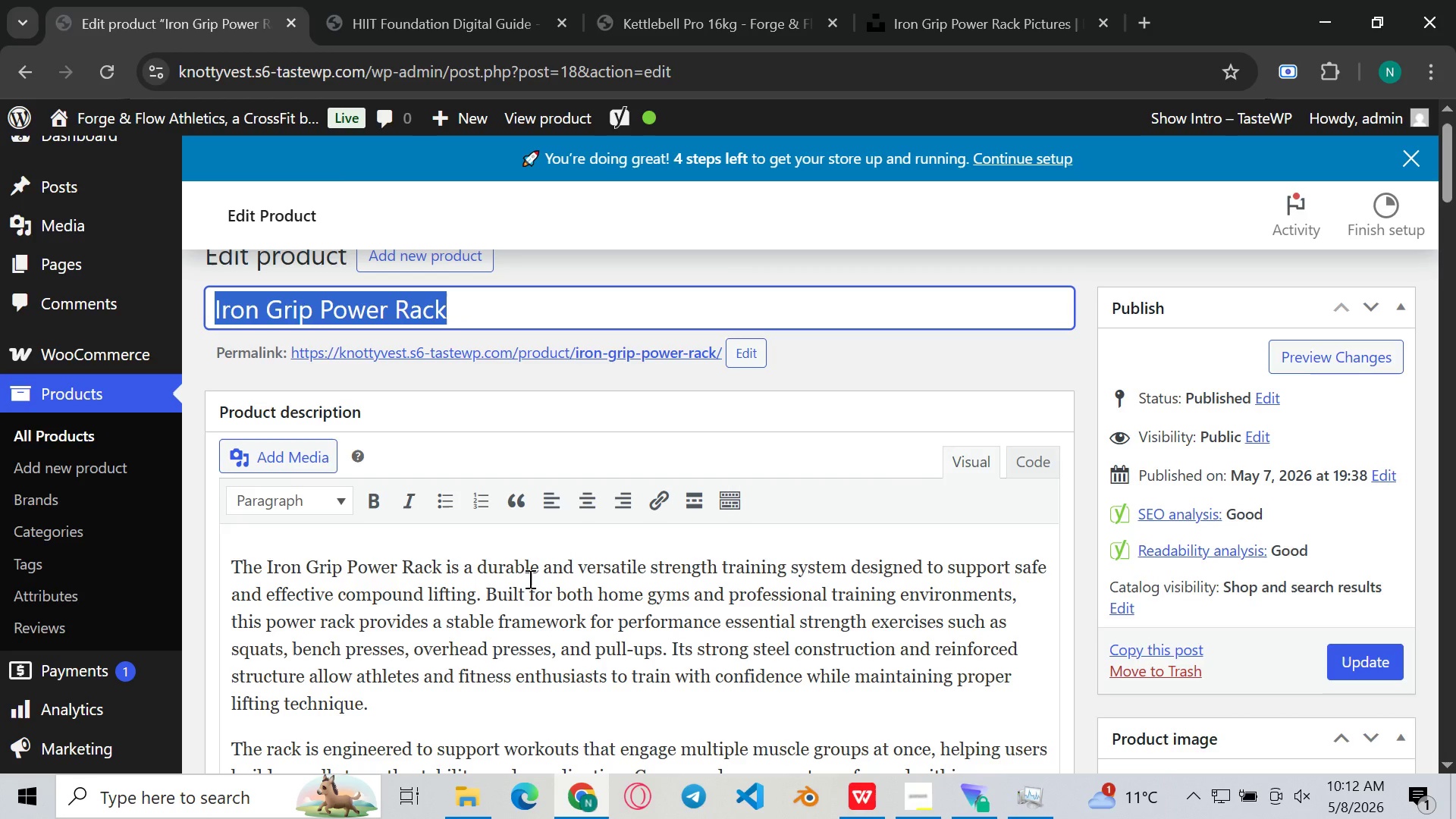 
left_click_drag(start_coordinate=[595, 557], to_coordinate=[1029, 559])
 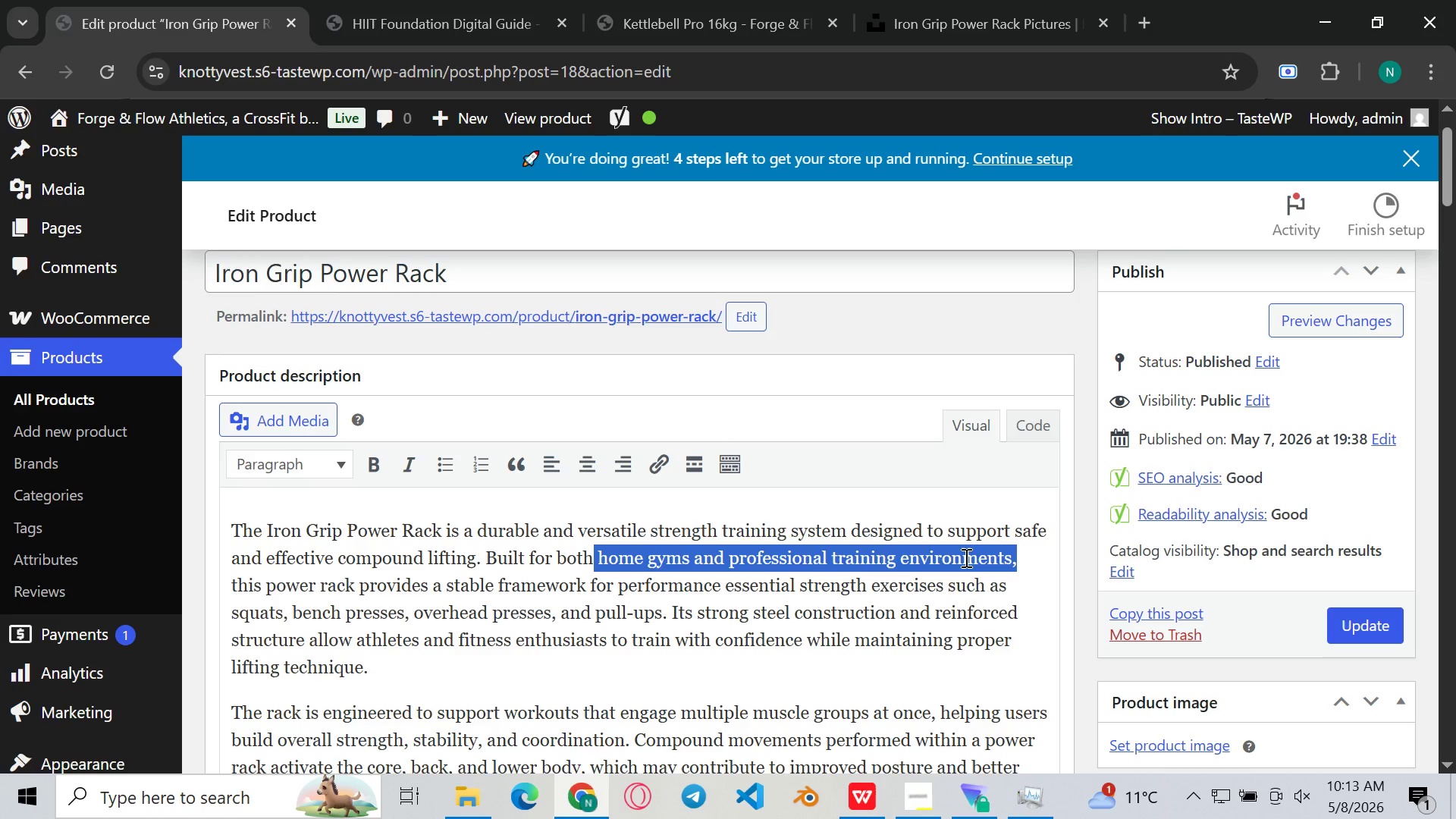 
key(Control+C)
 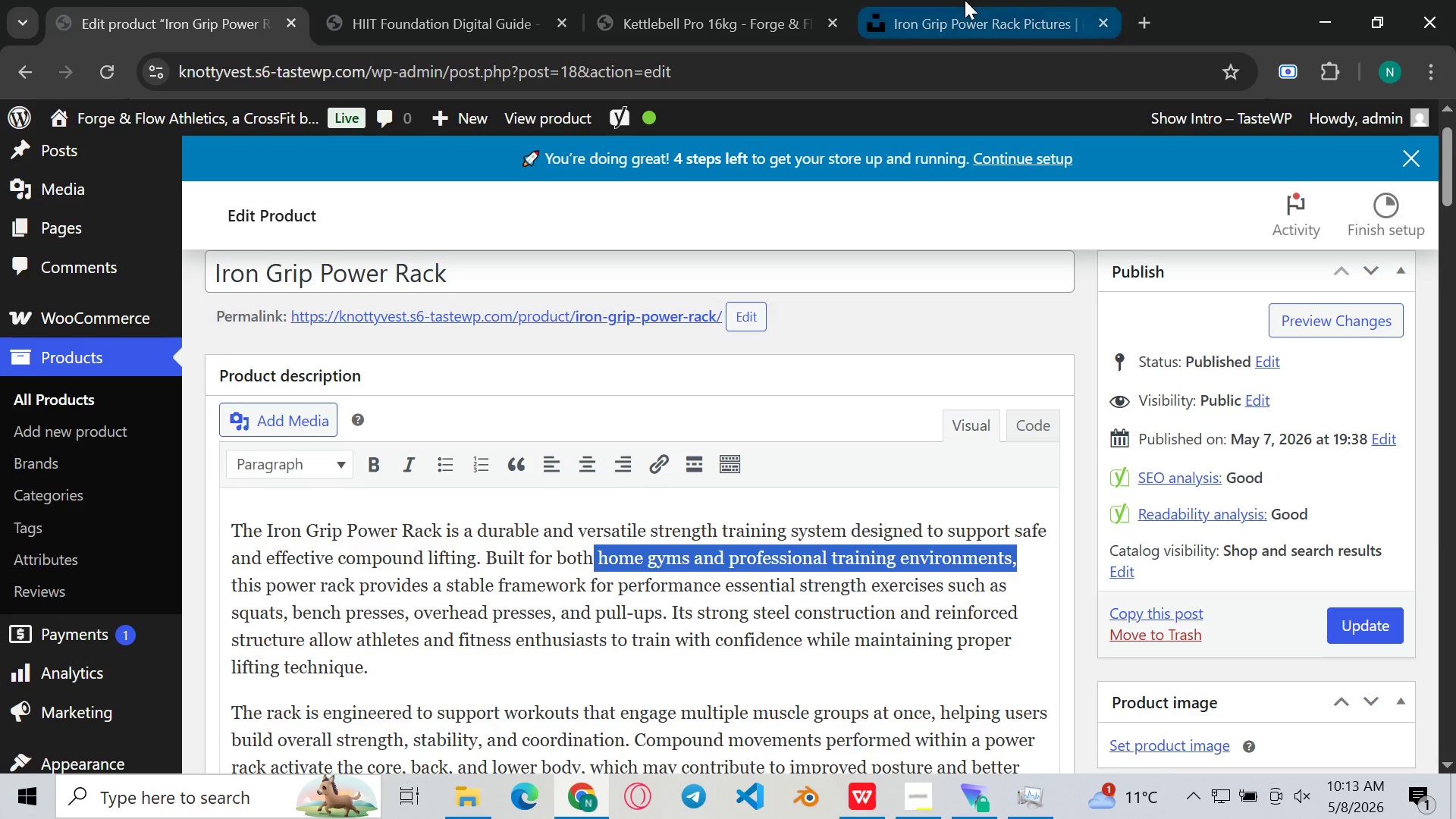 
left_click([965, 0])
 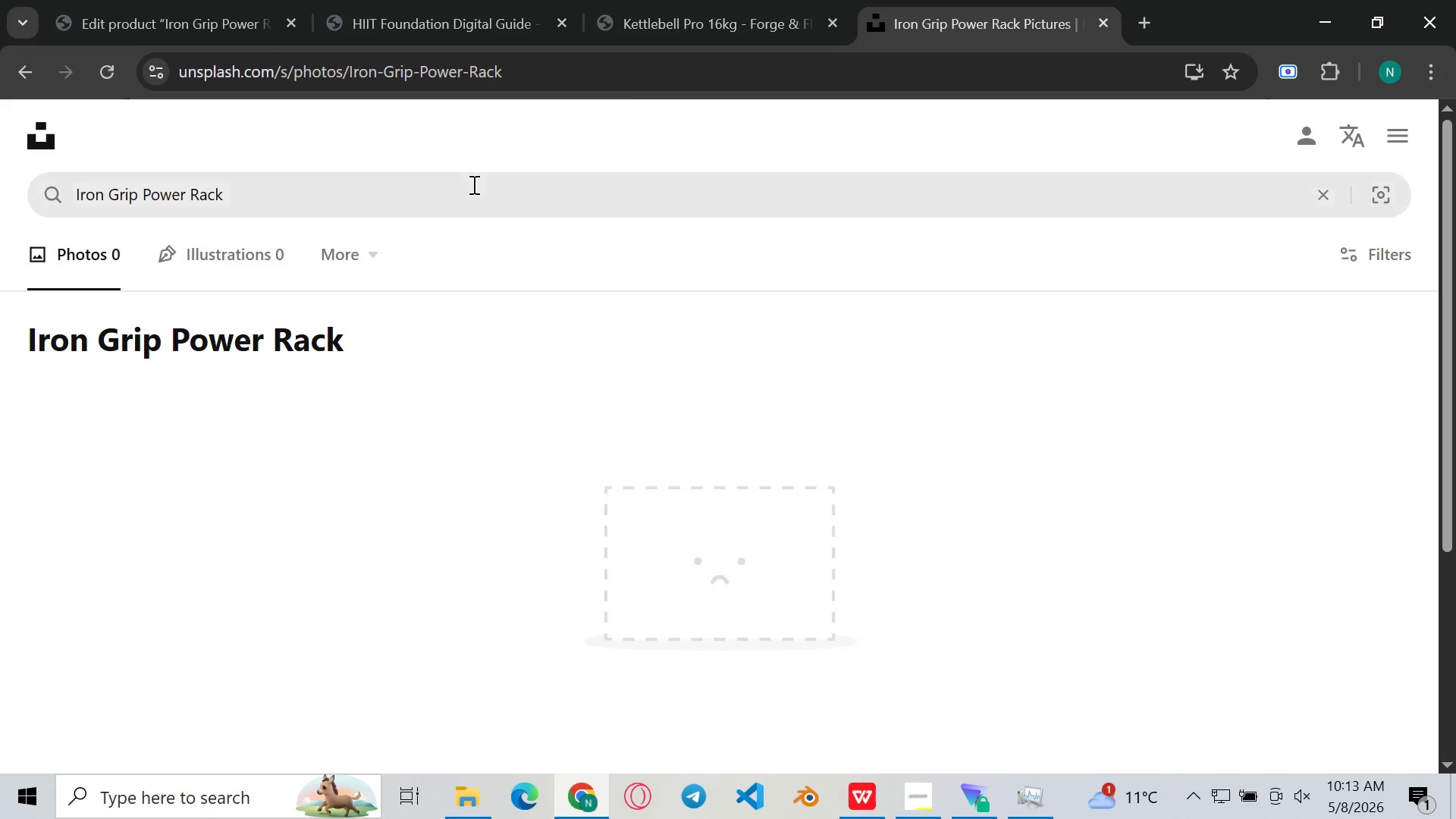 
left_click([472, 184])
 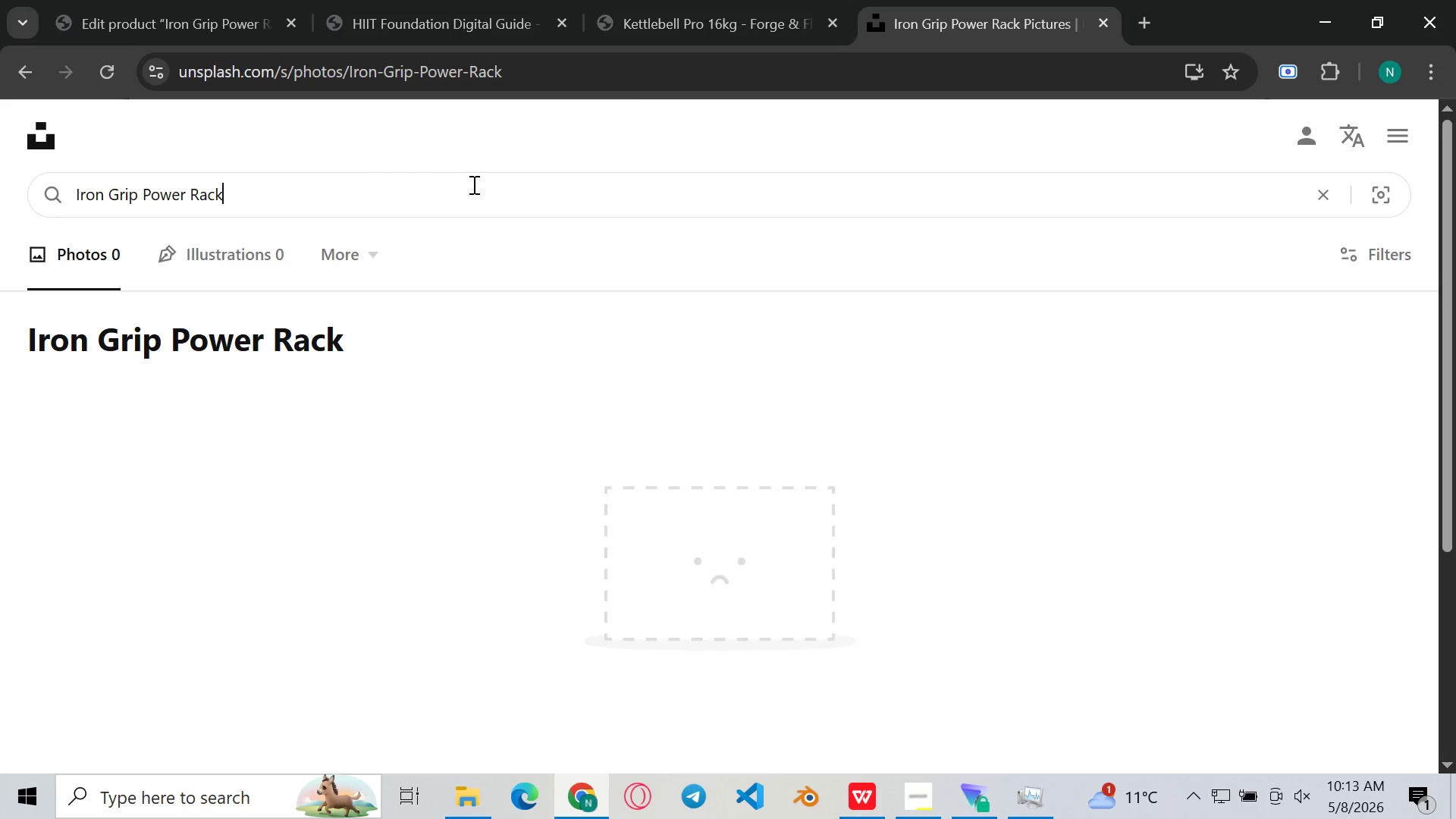 
key(Control+A)
 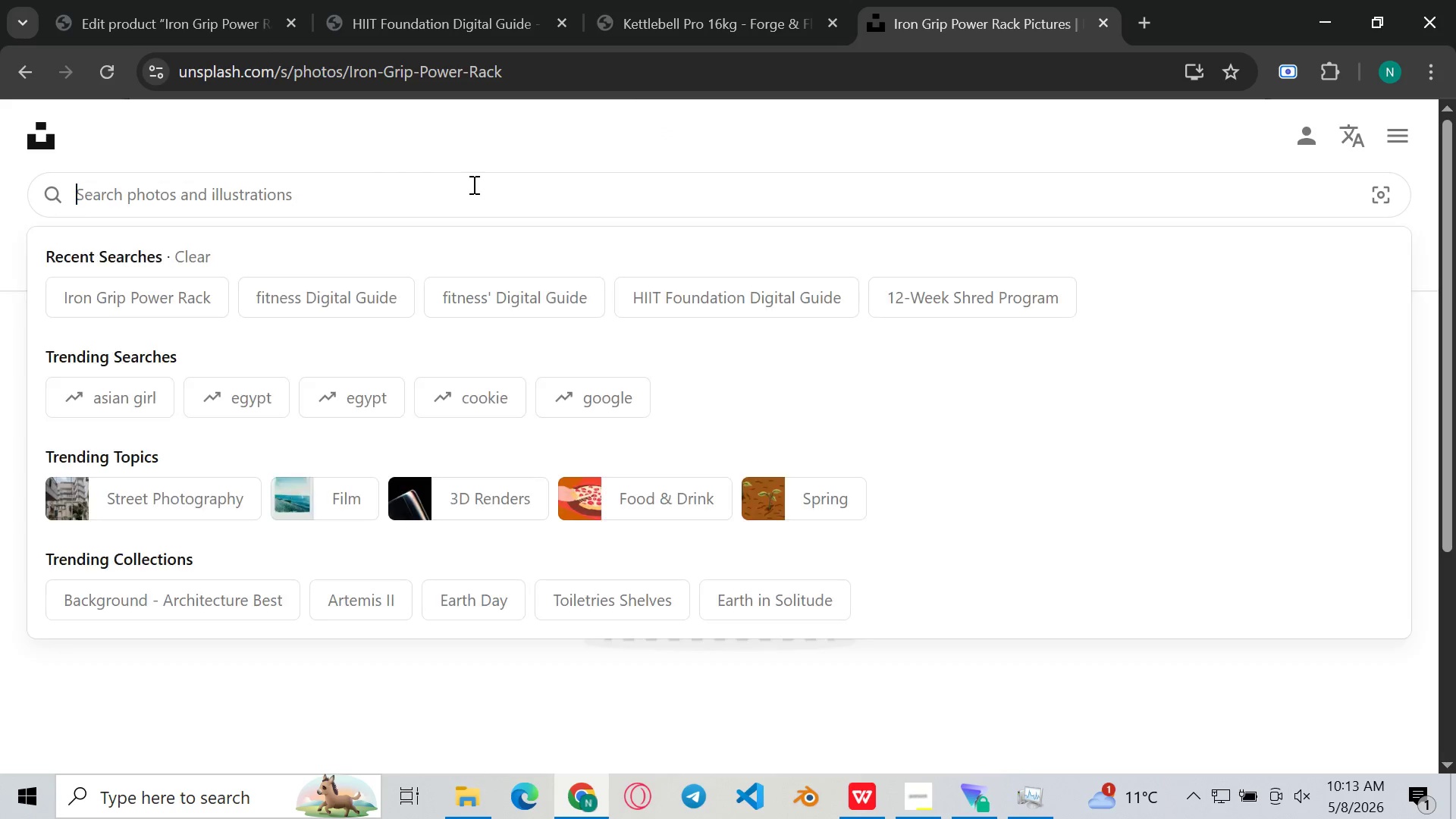 
key(Backspace)
 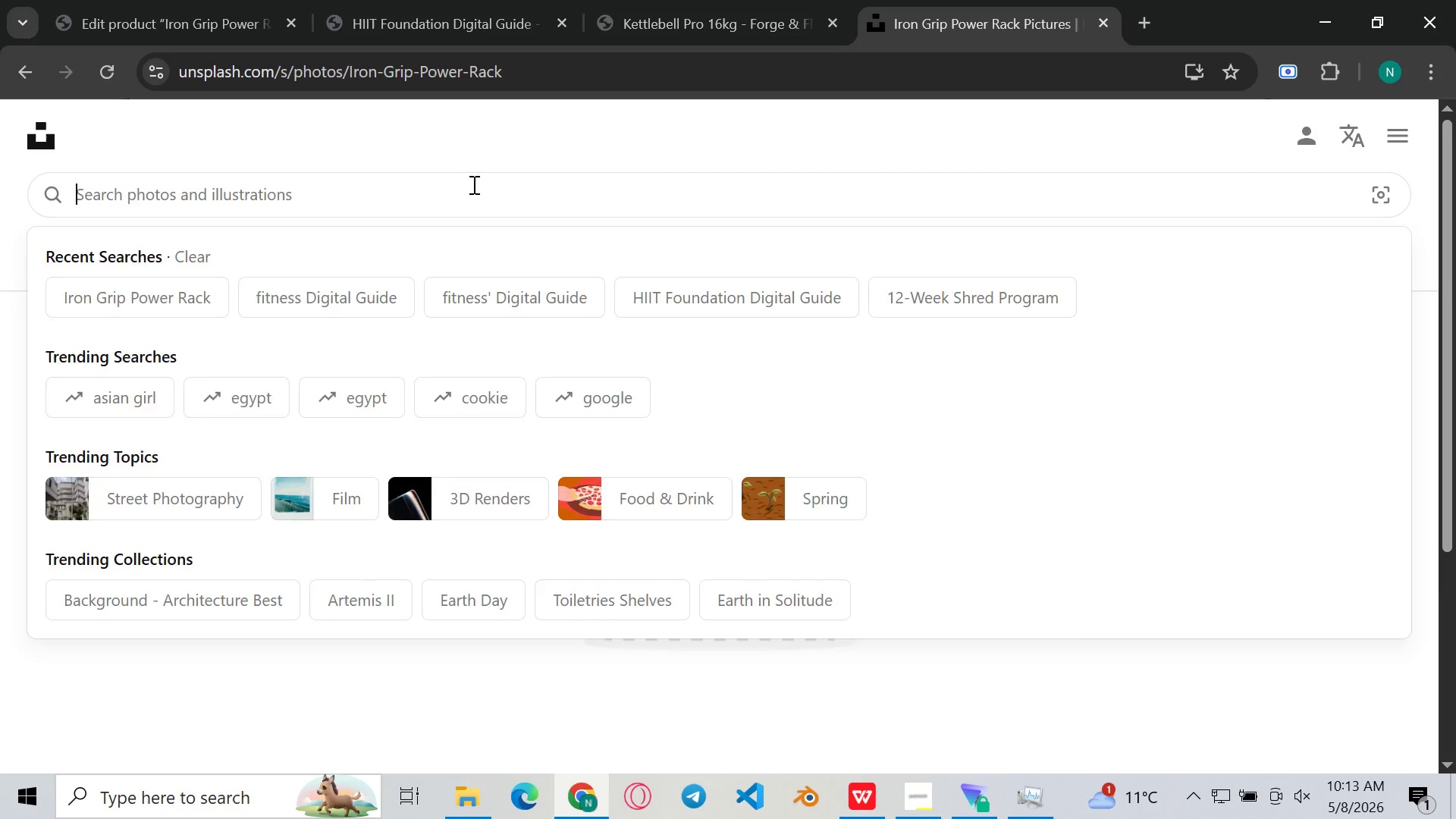 
key(Control+ControlLeft)
 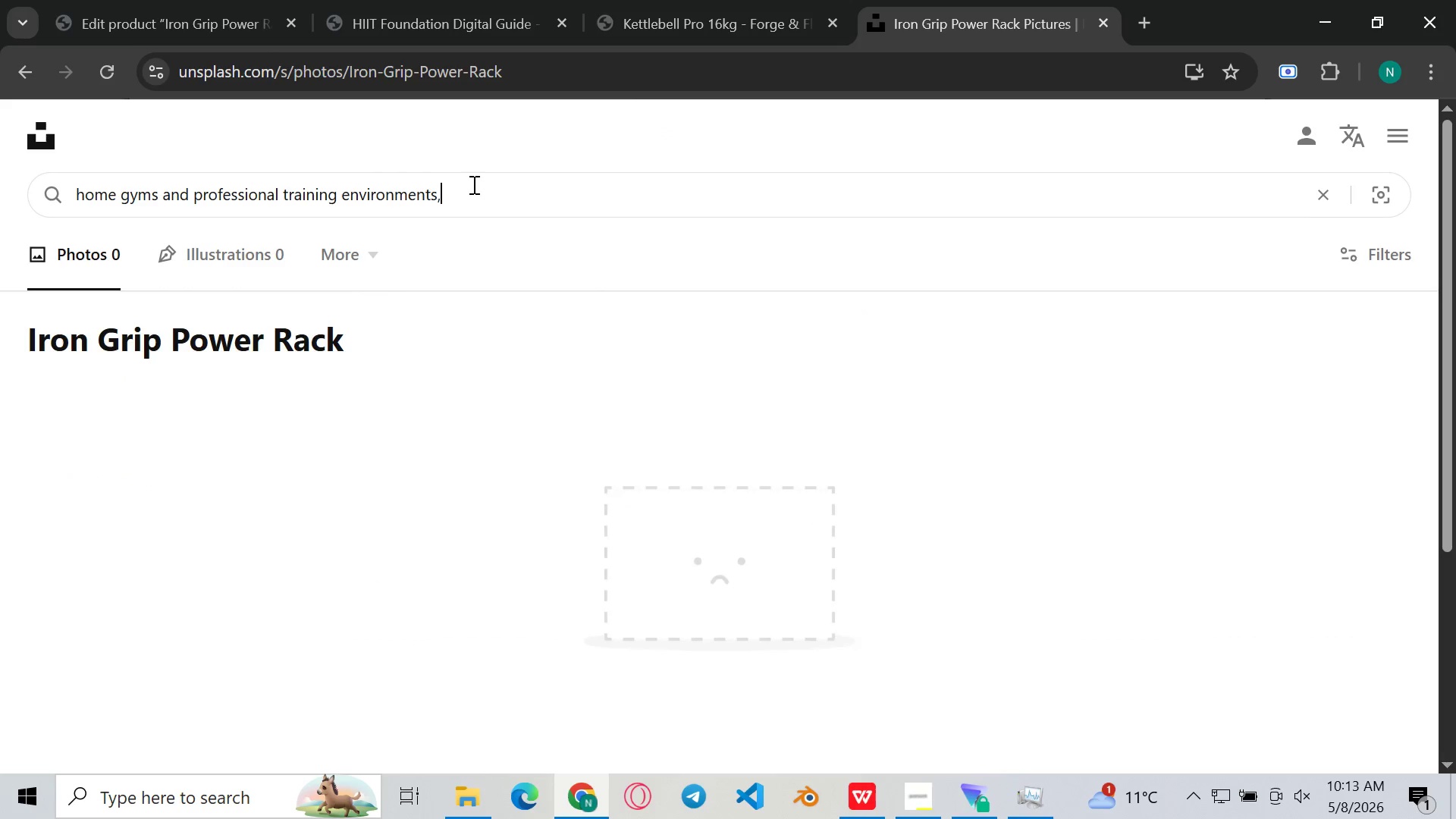 
key(Control+V)
 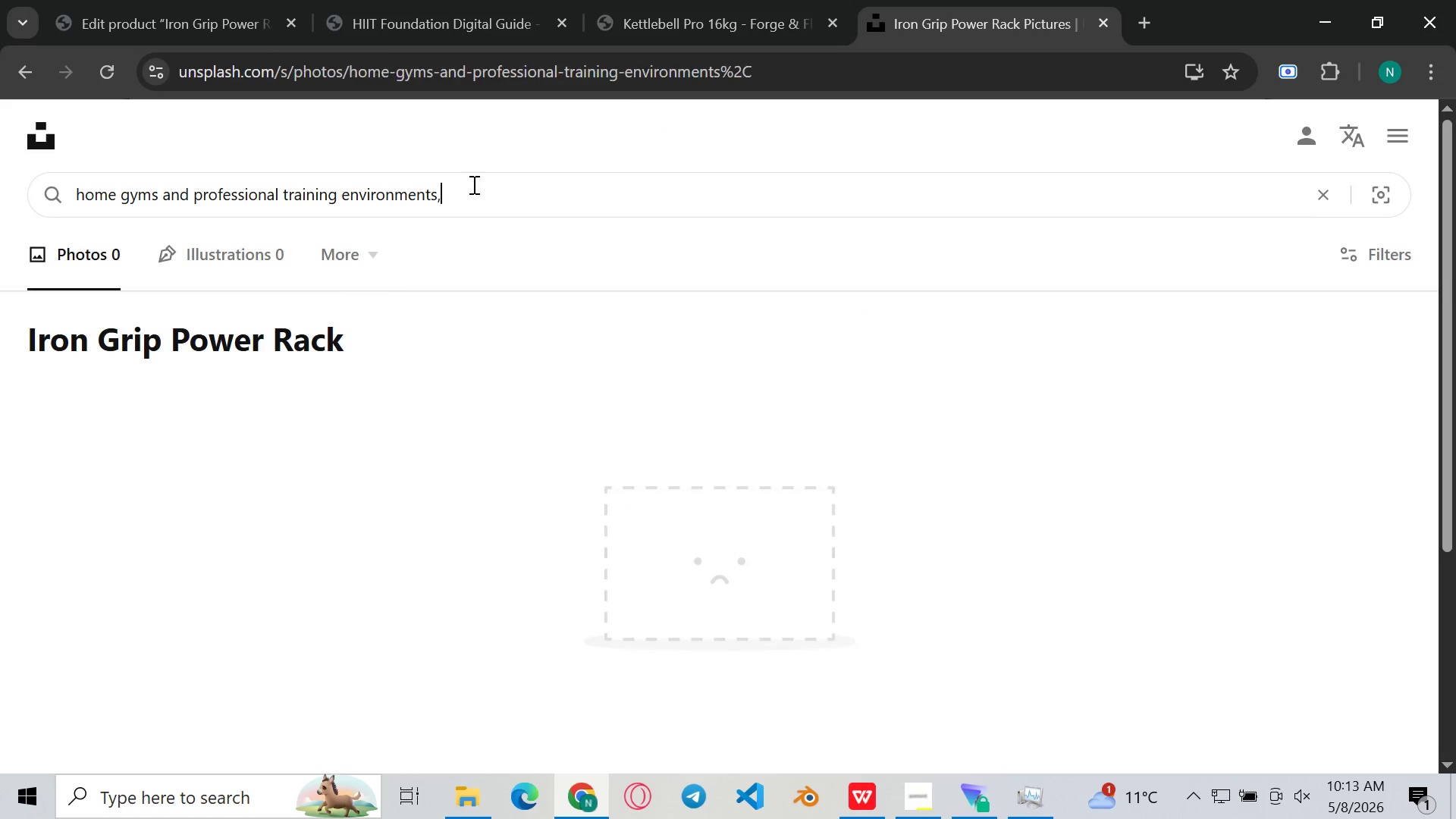 
key(Enter)
 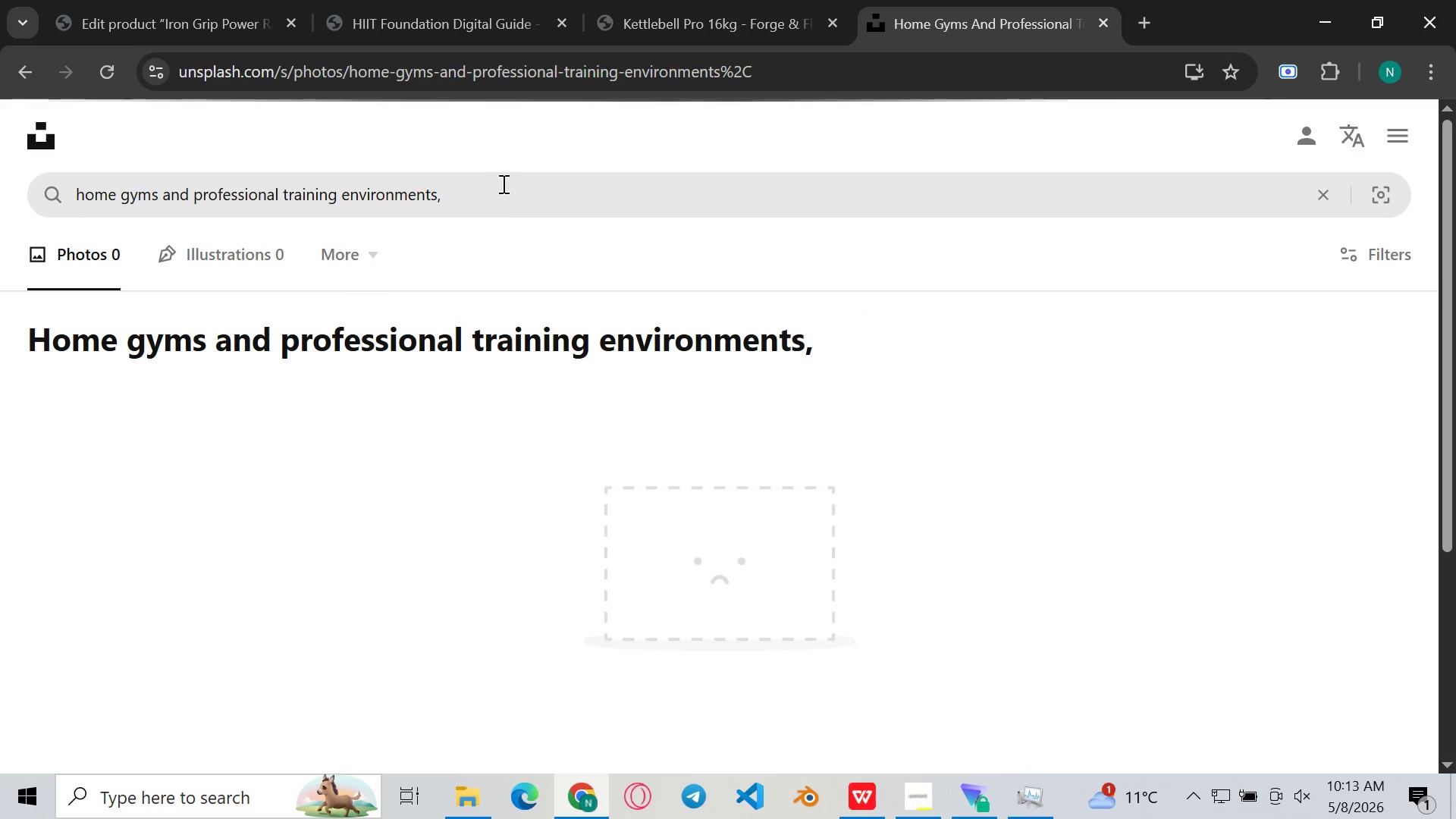 
double_click([501, 209])
 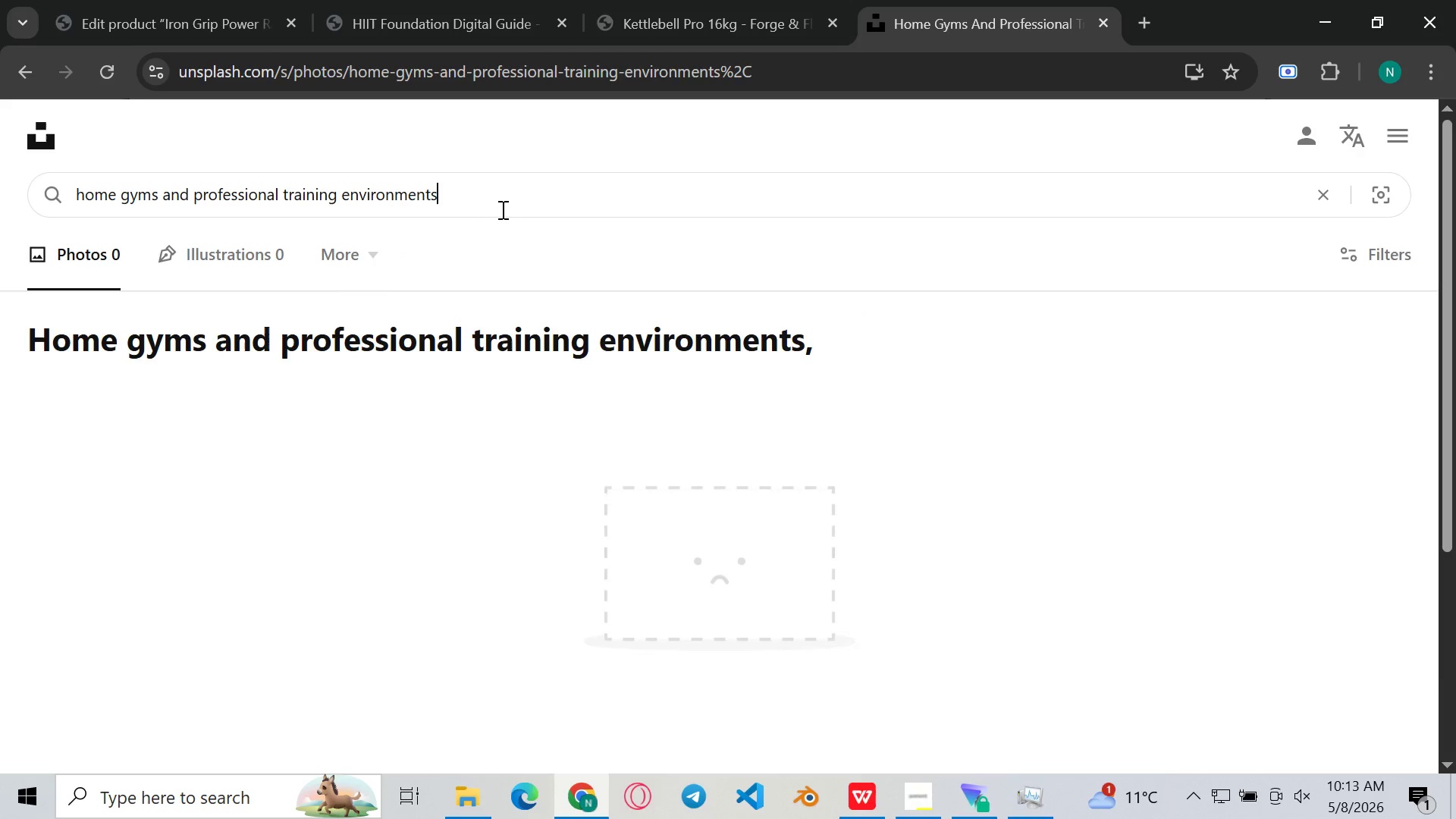 
key(Backspace)
 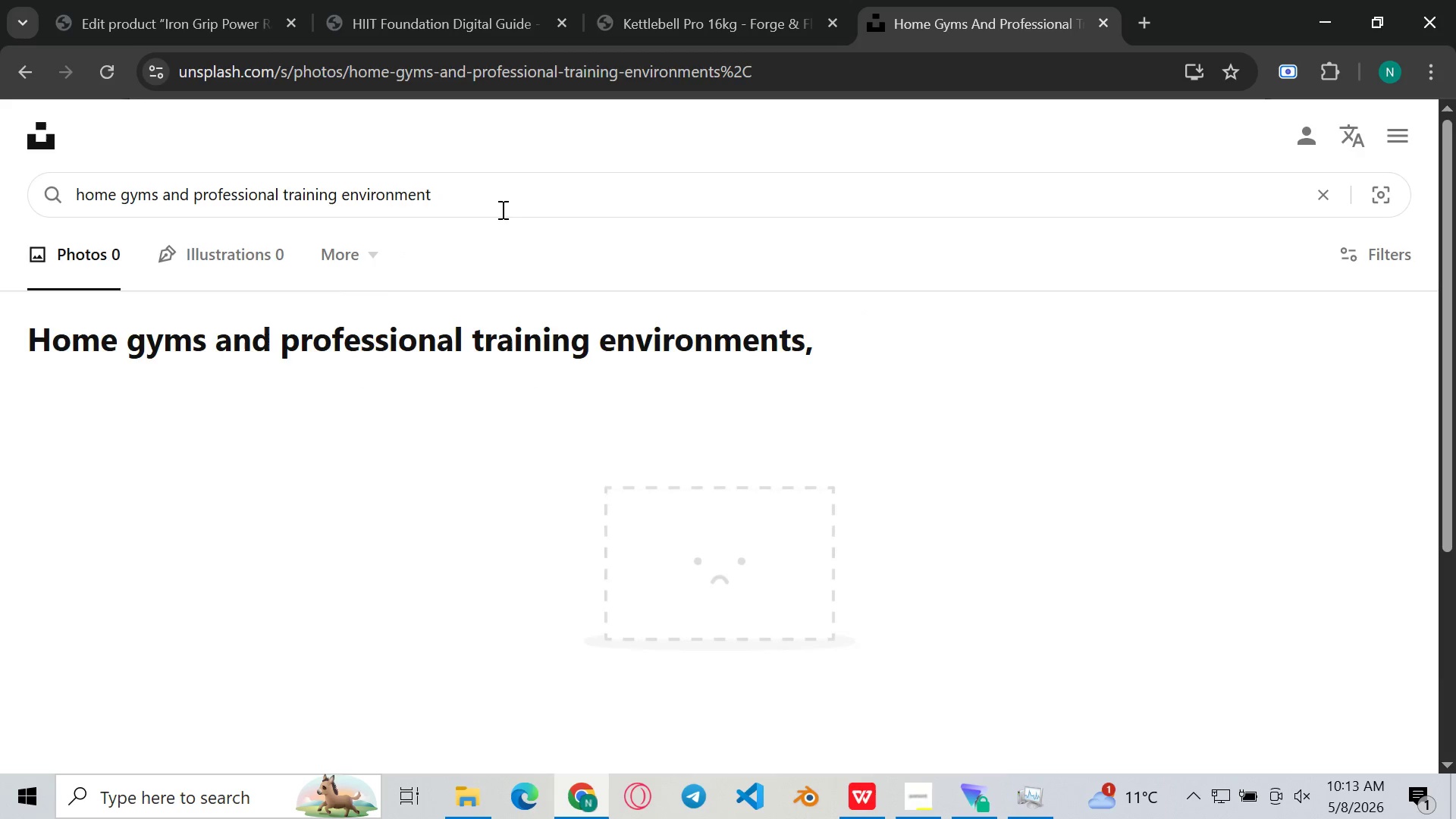 
hold_key(key=Backspace, duration=1.03)
 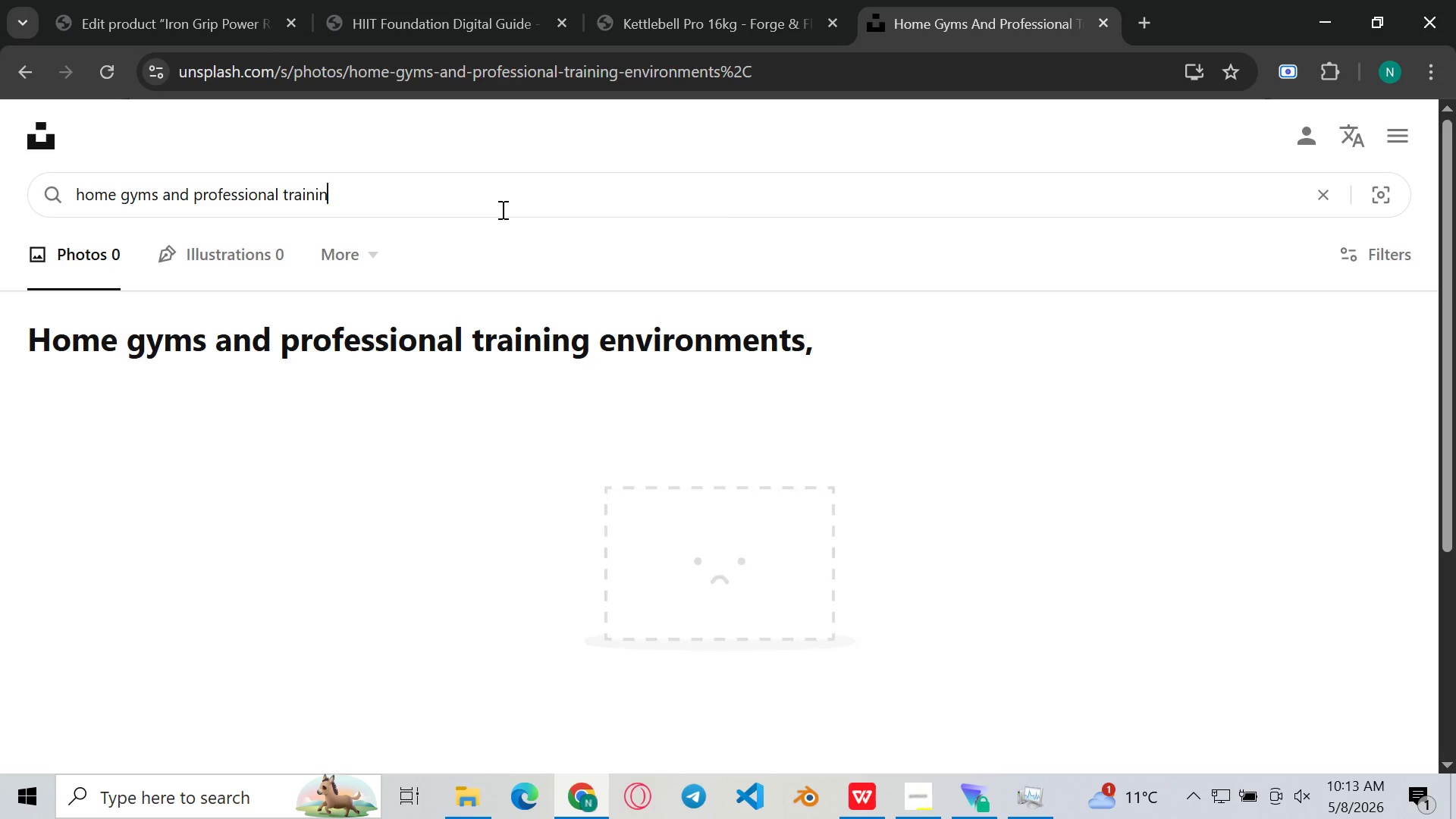 
type(ng)
 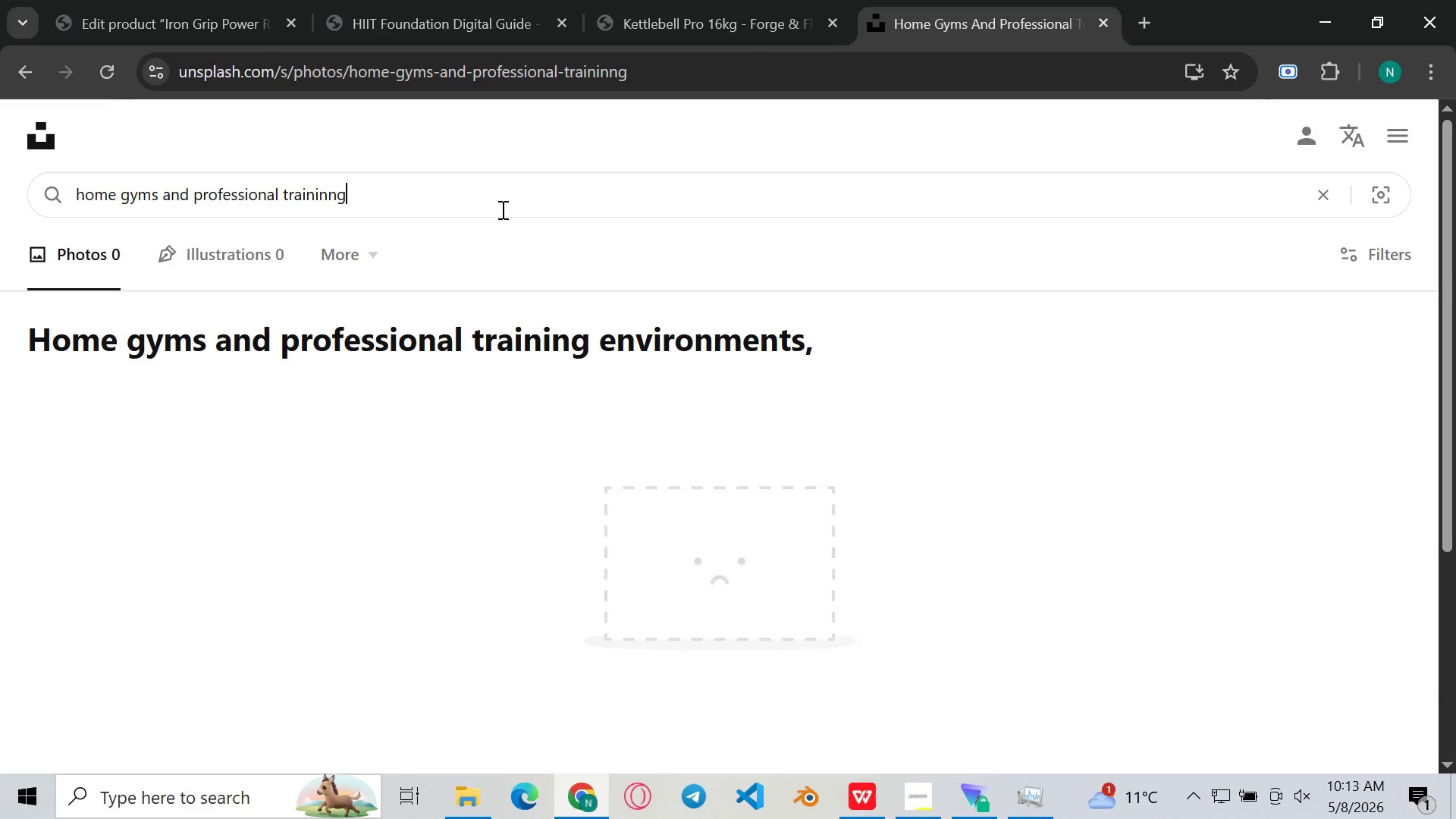 
key(Enter)
 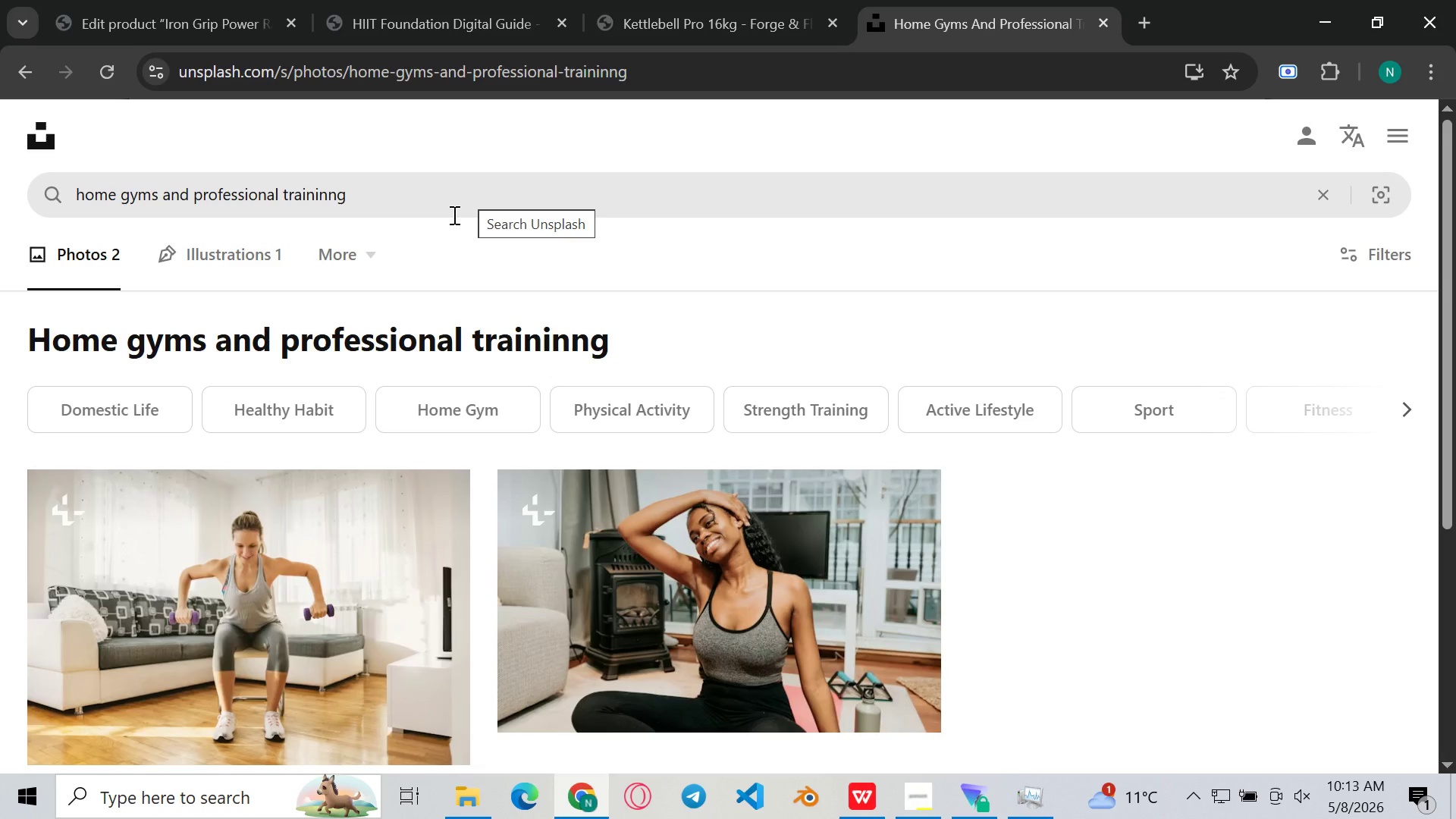 
wait(12.98)
 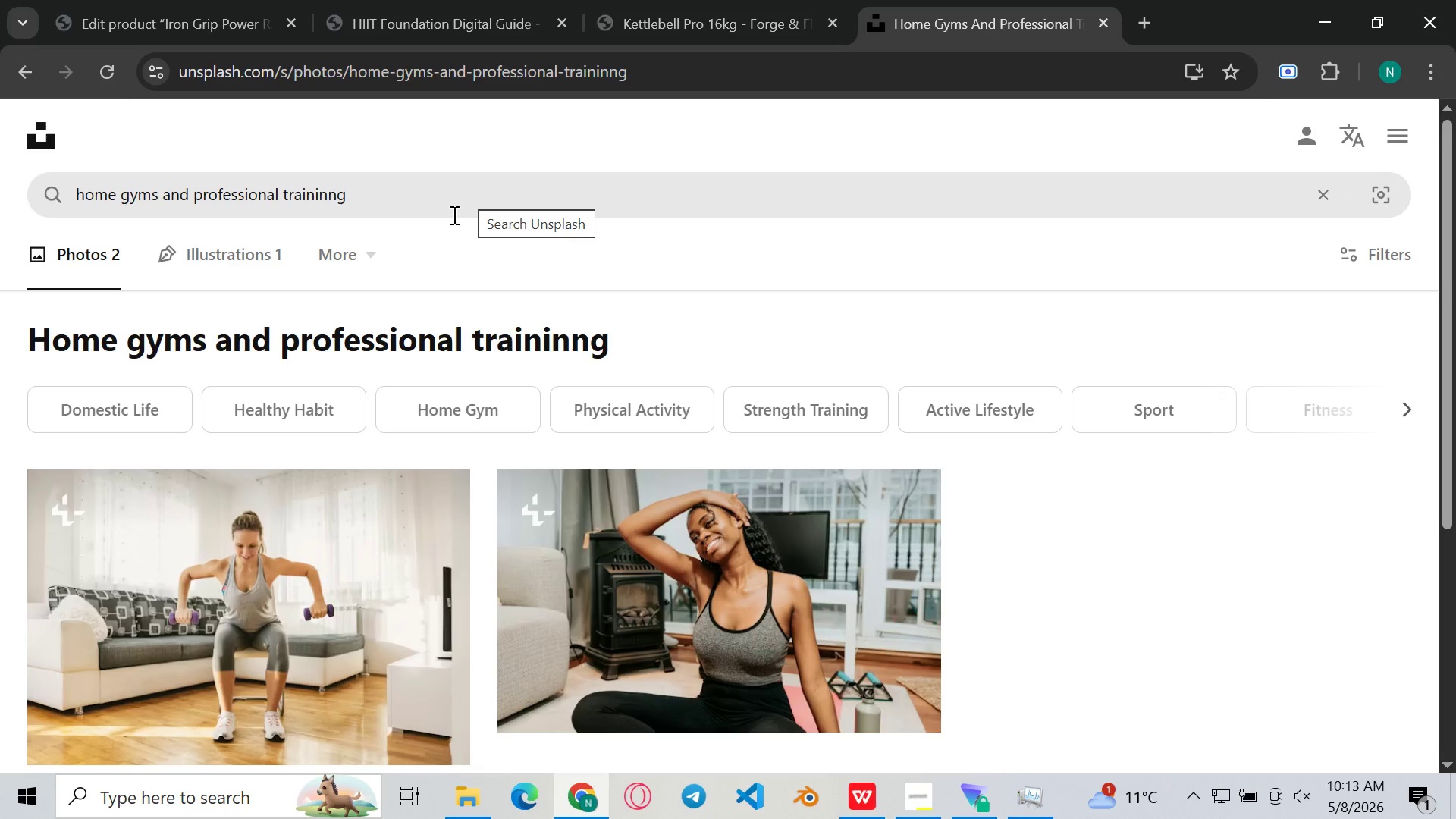 
left_click([348, 322])
 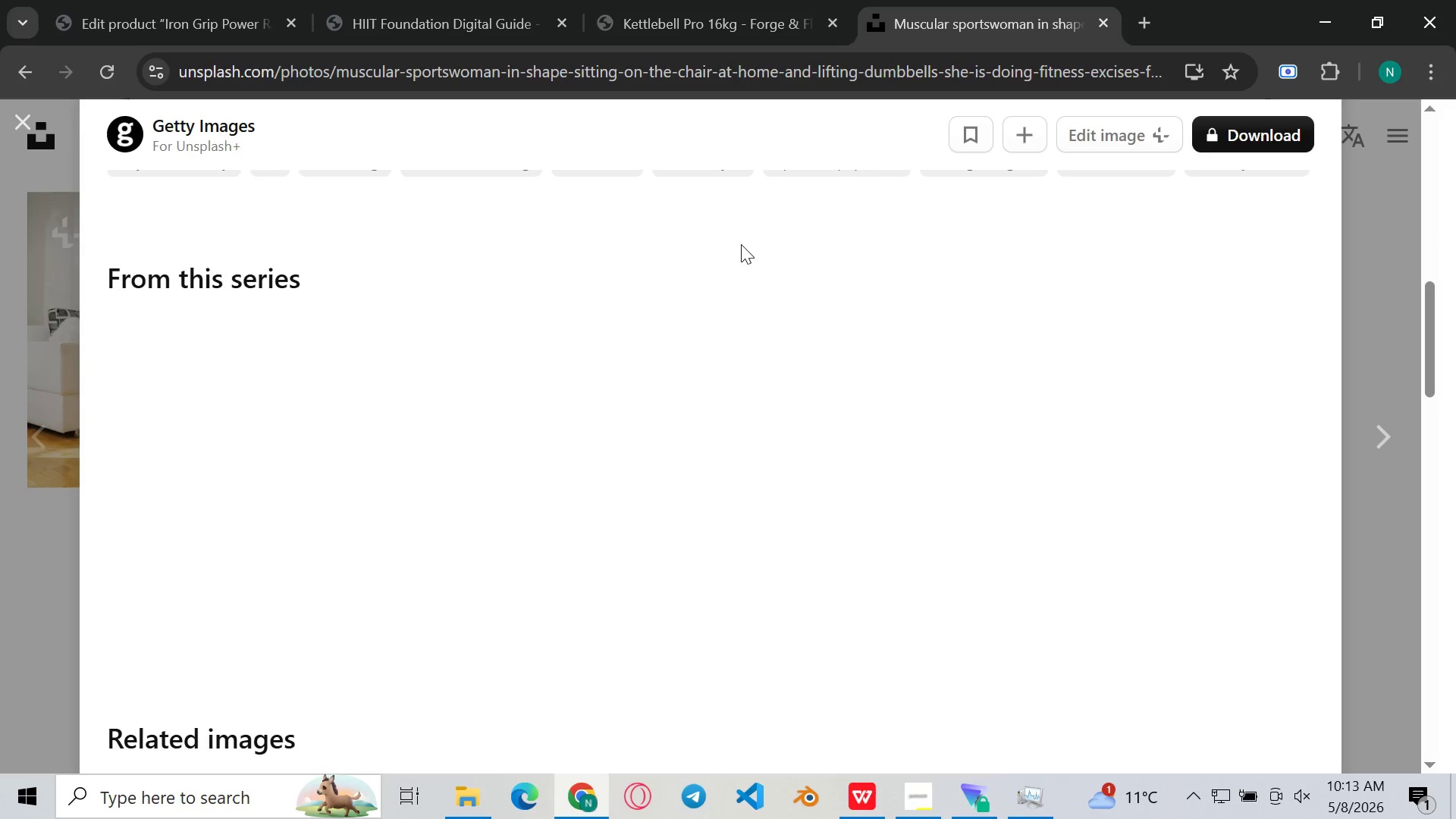 
wait(10.11)
 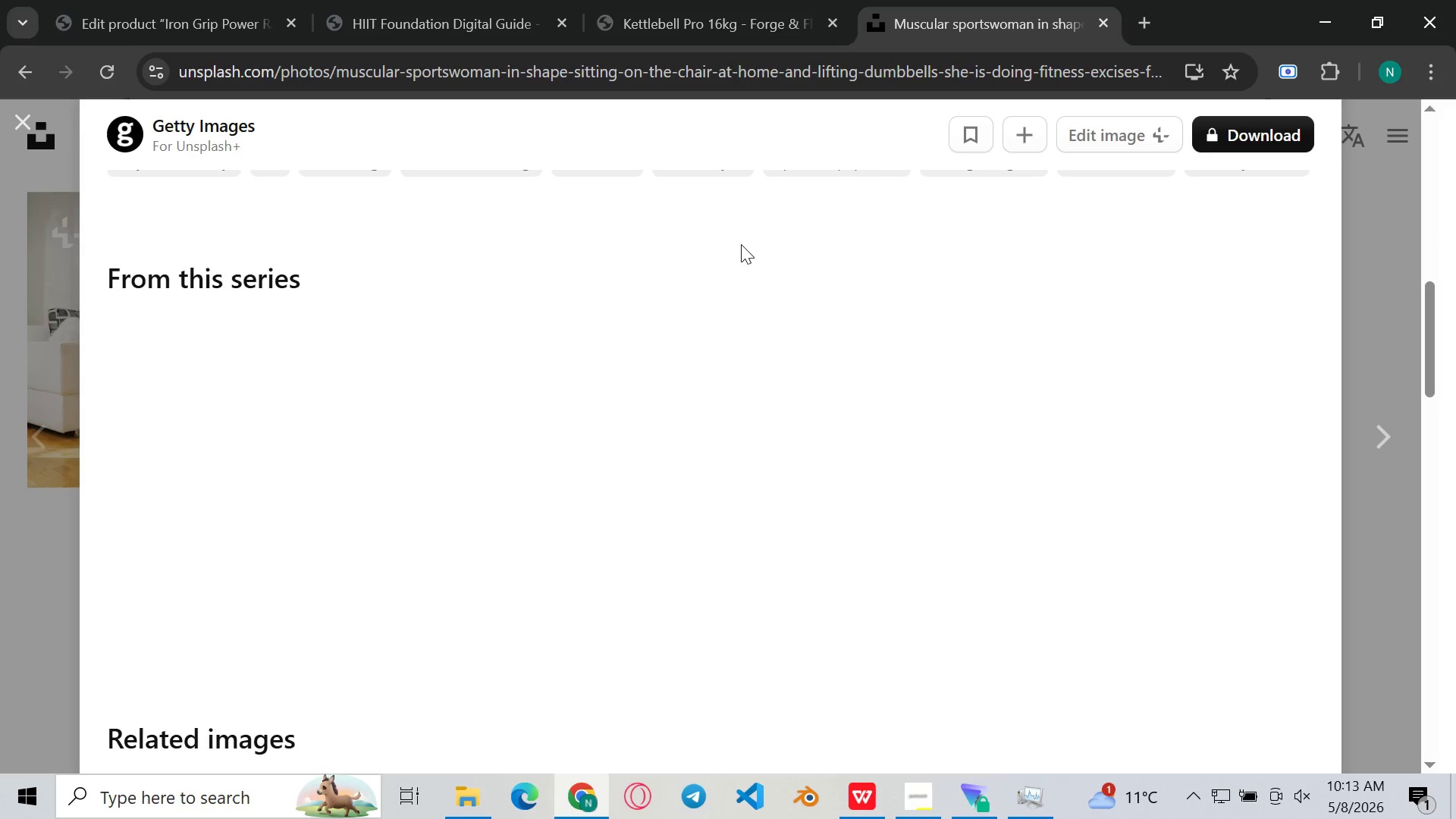 
left_click([934, 812])